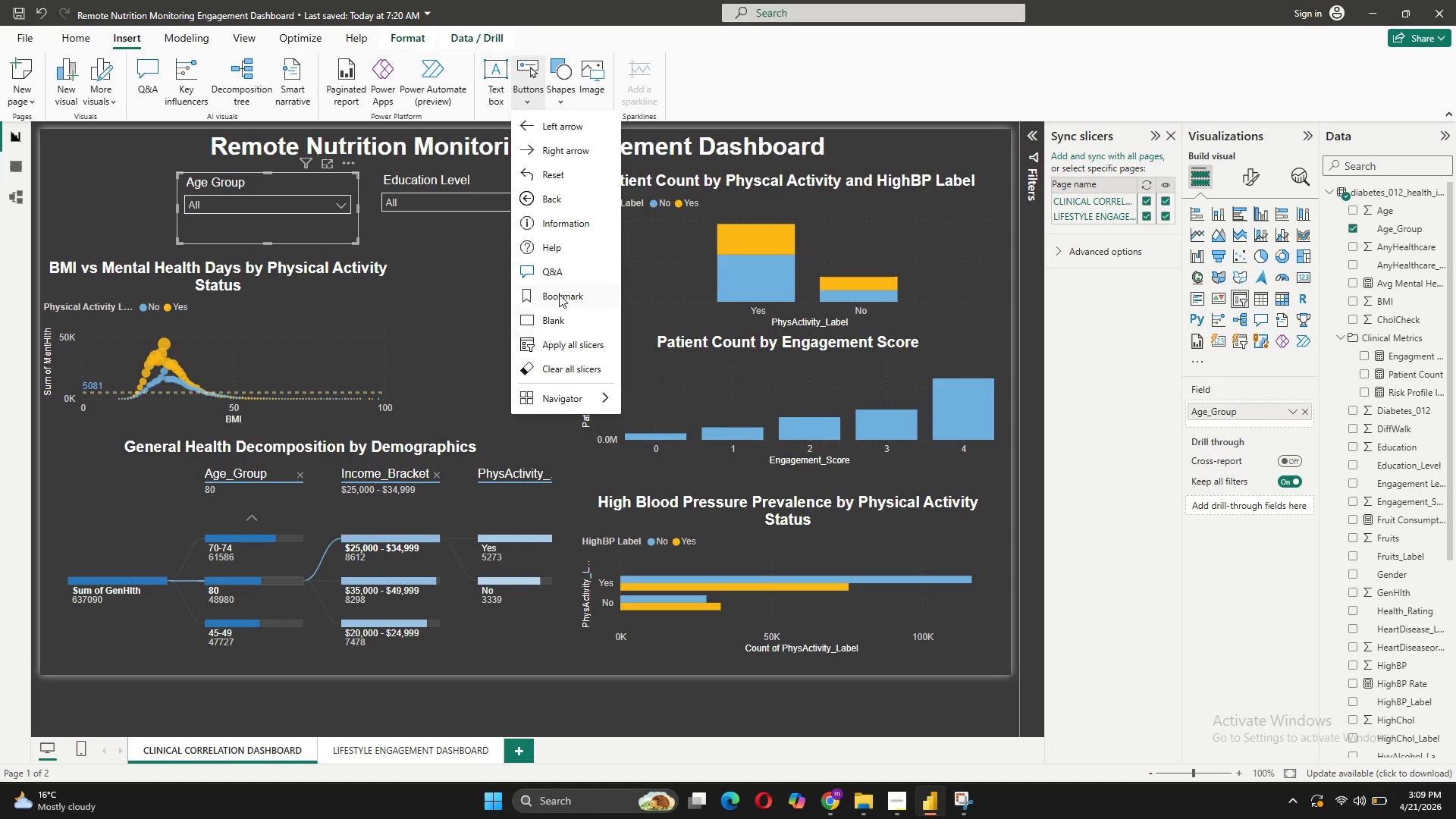 
left_click([559, 319])
 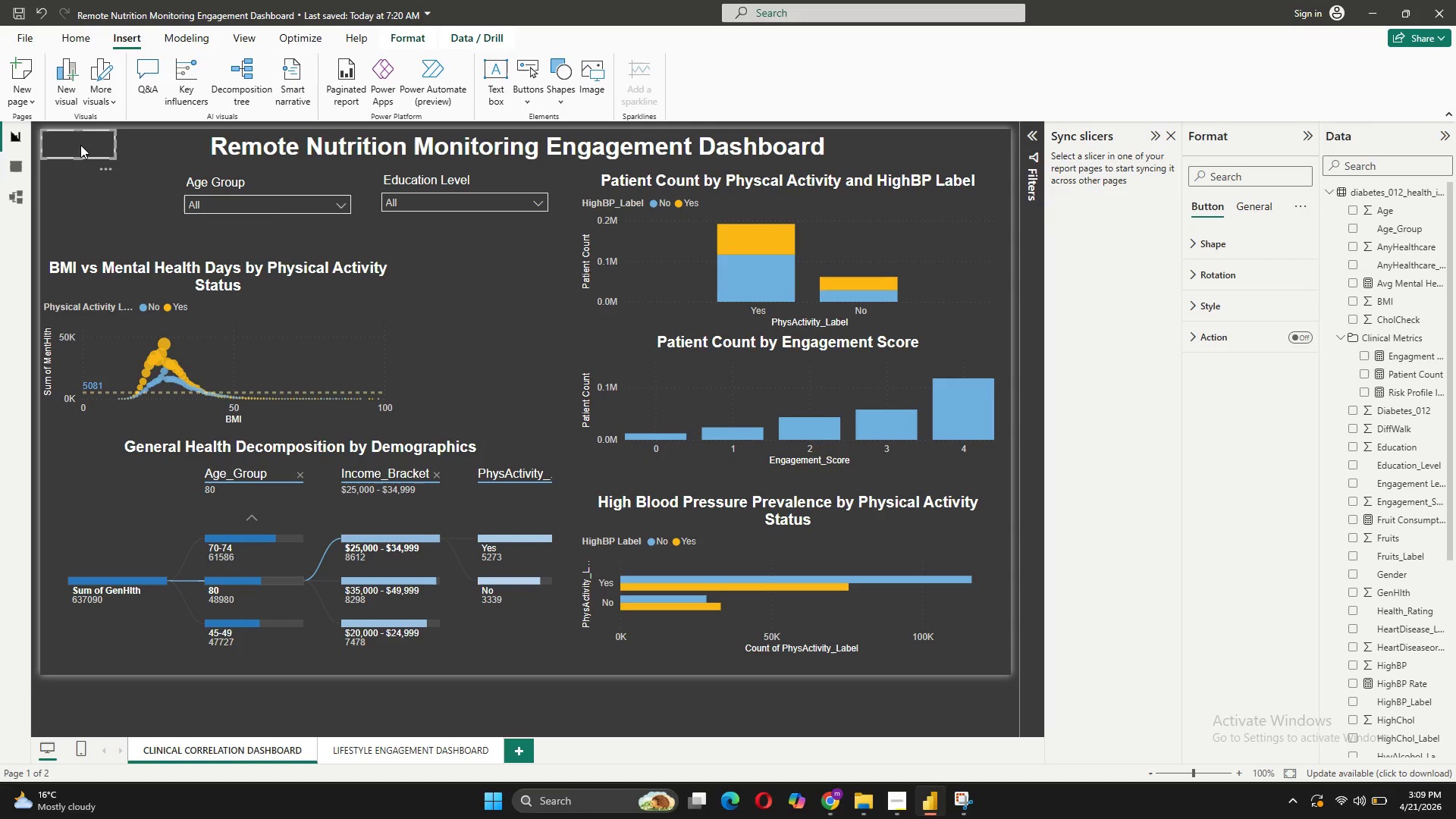 
wait(8.24)
 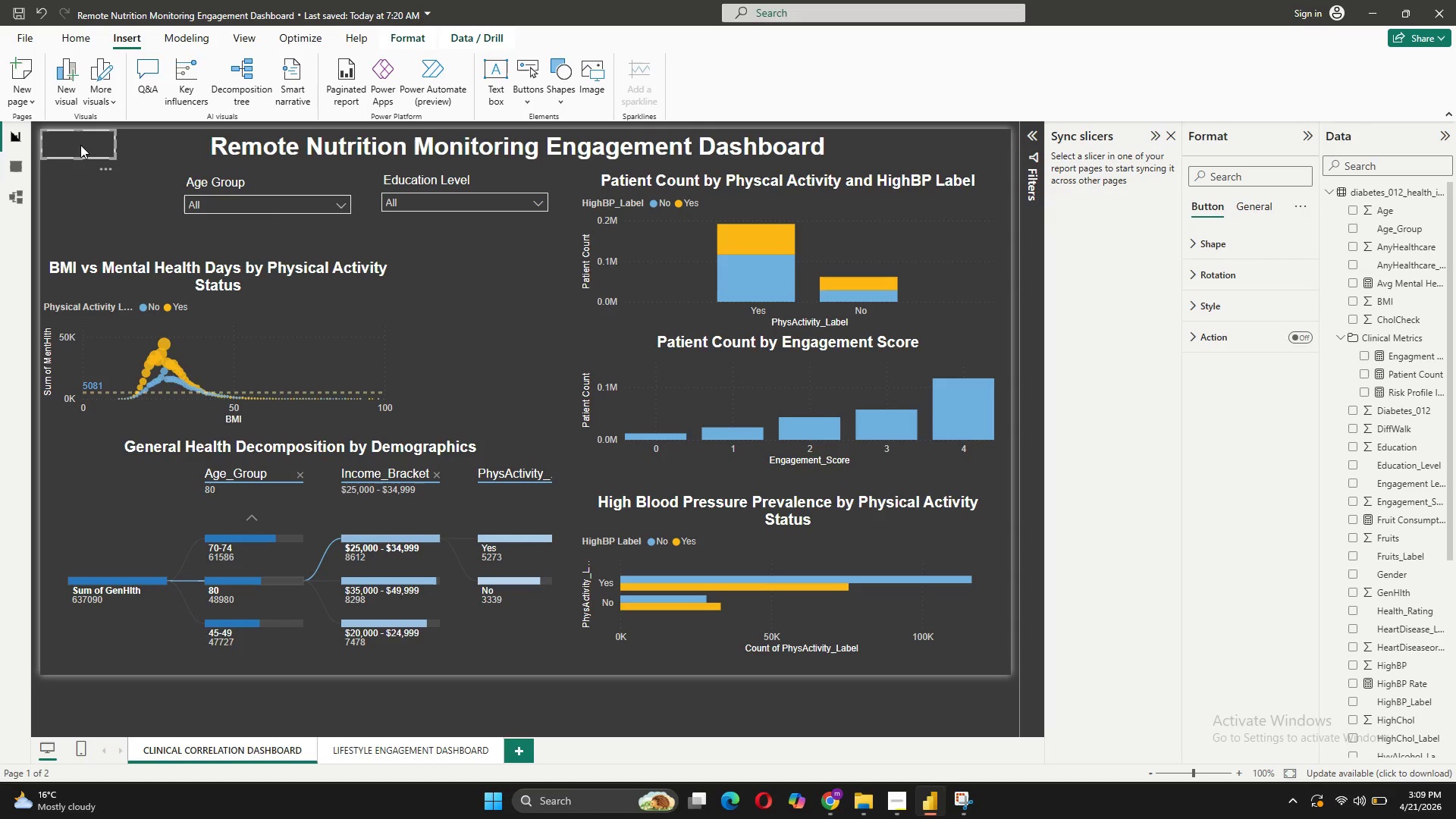 
left_click([1306, 334])
 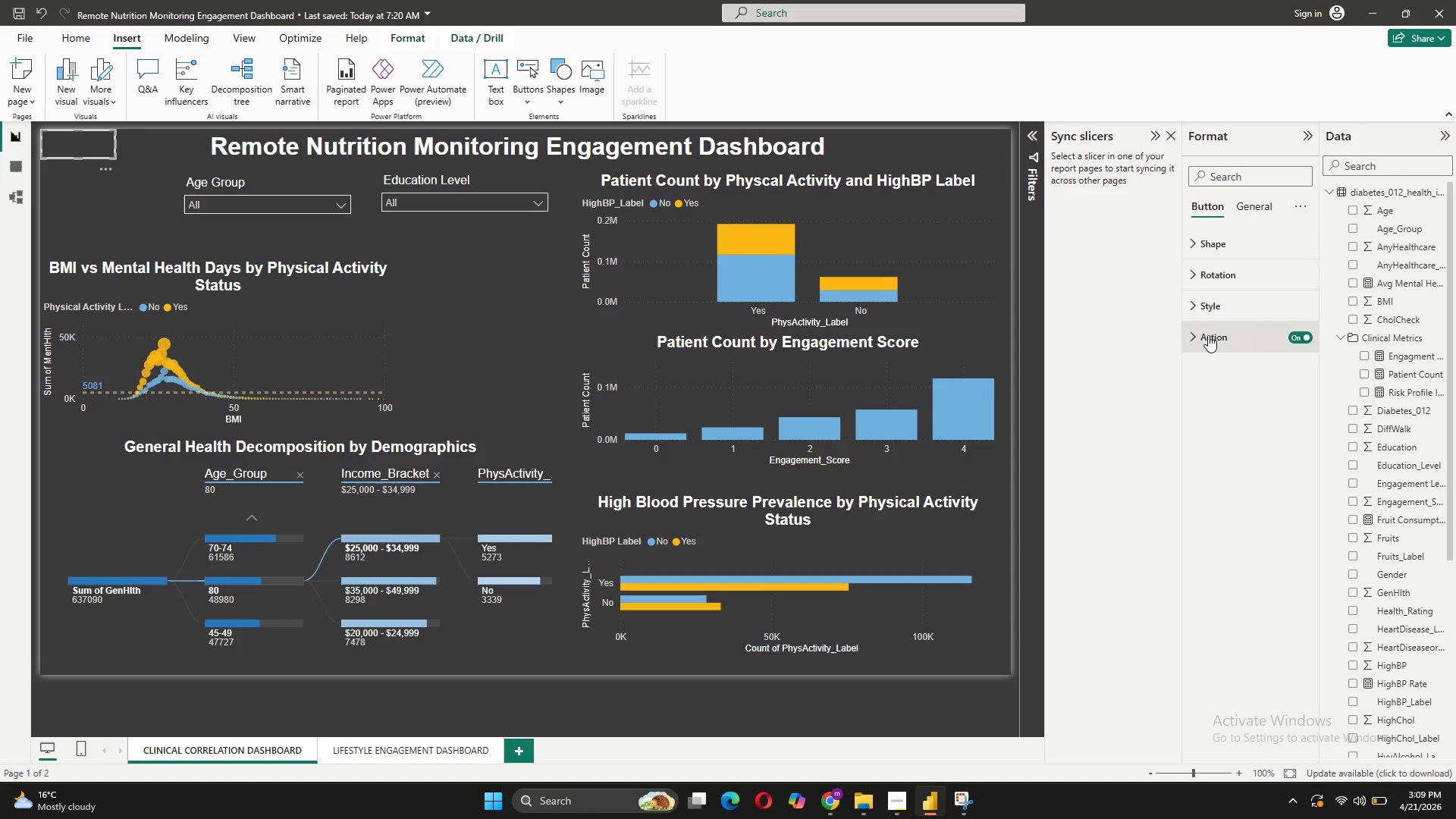 
left_click([1208, 334])
 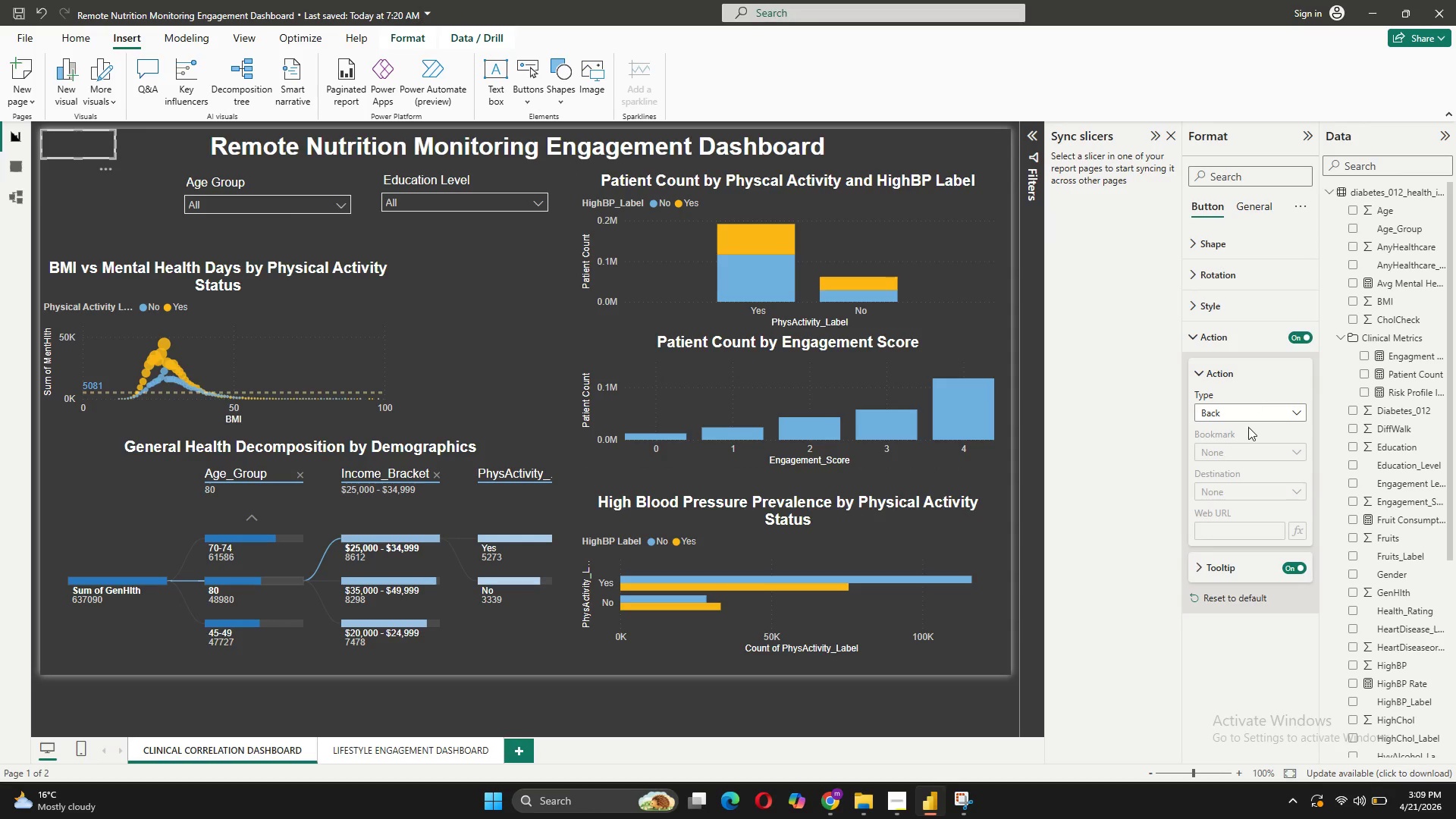 
left_click([1248, 409])
 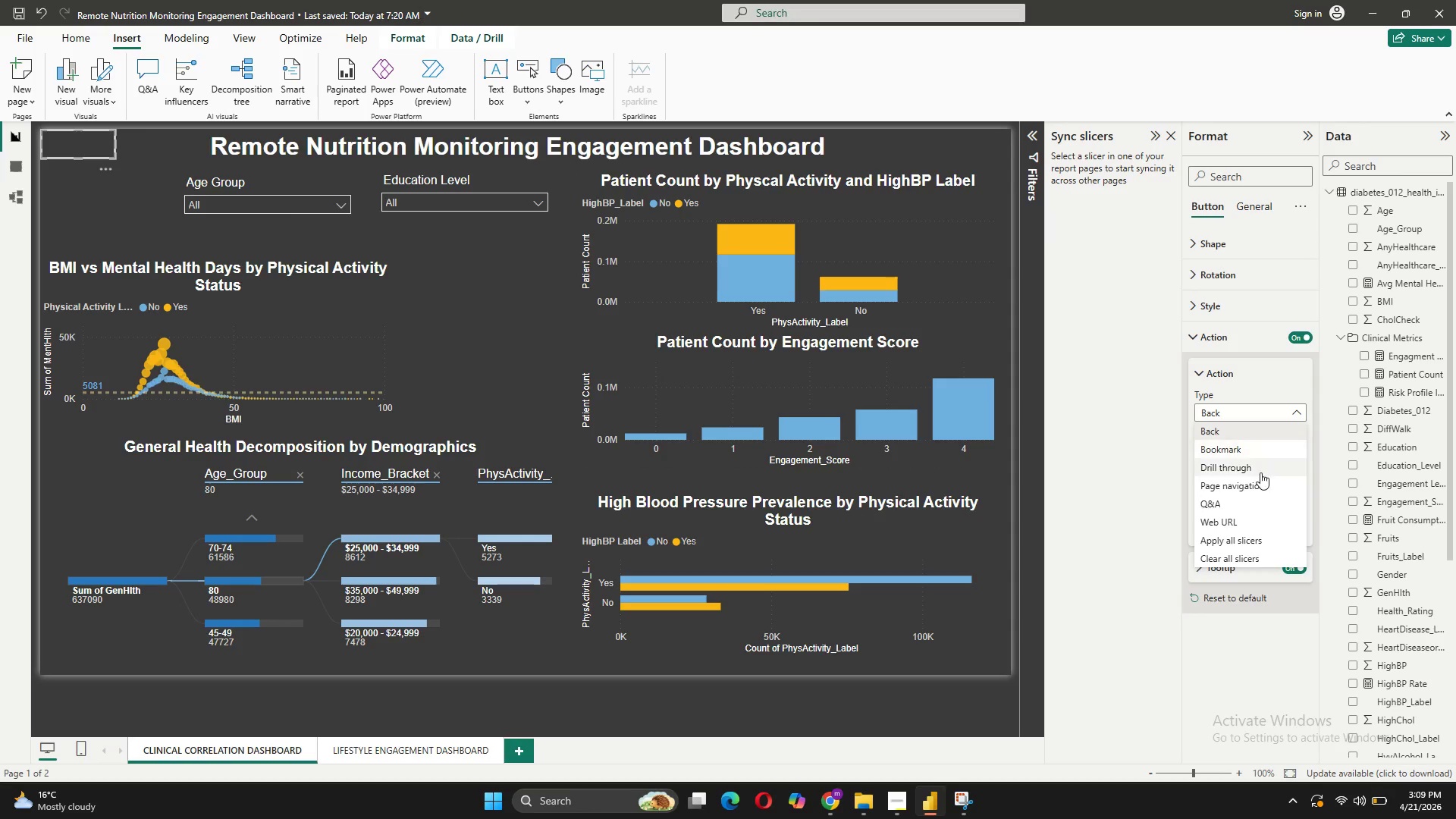 
left_click([1257, 479])
 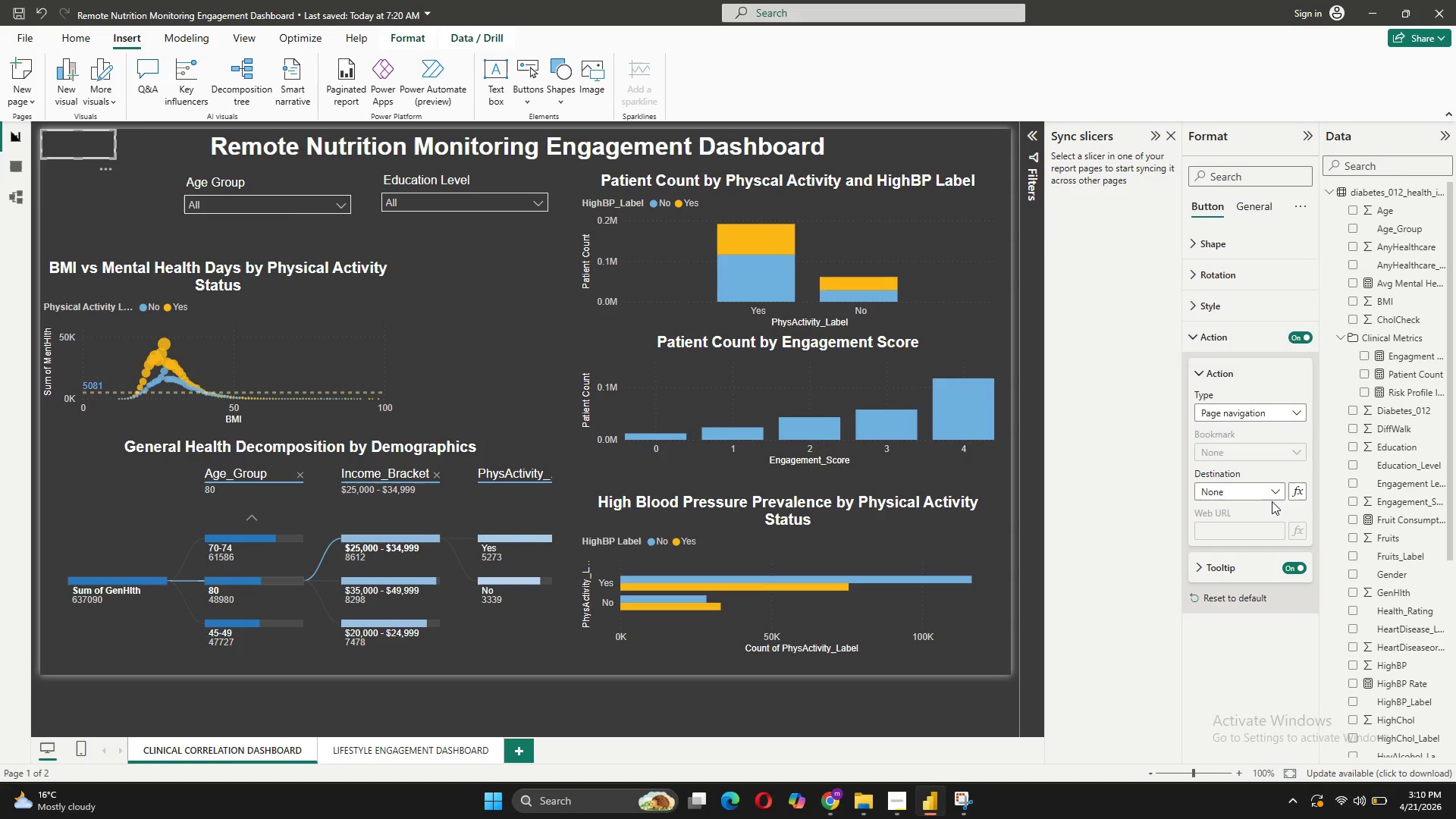 
left_click([1272, 493])
 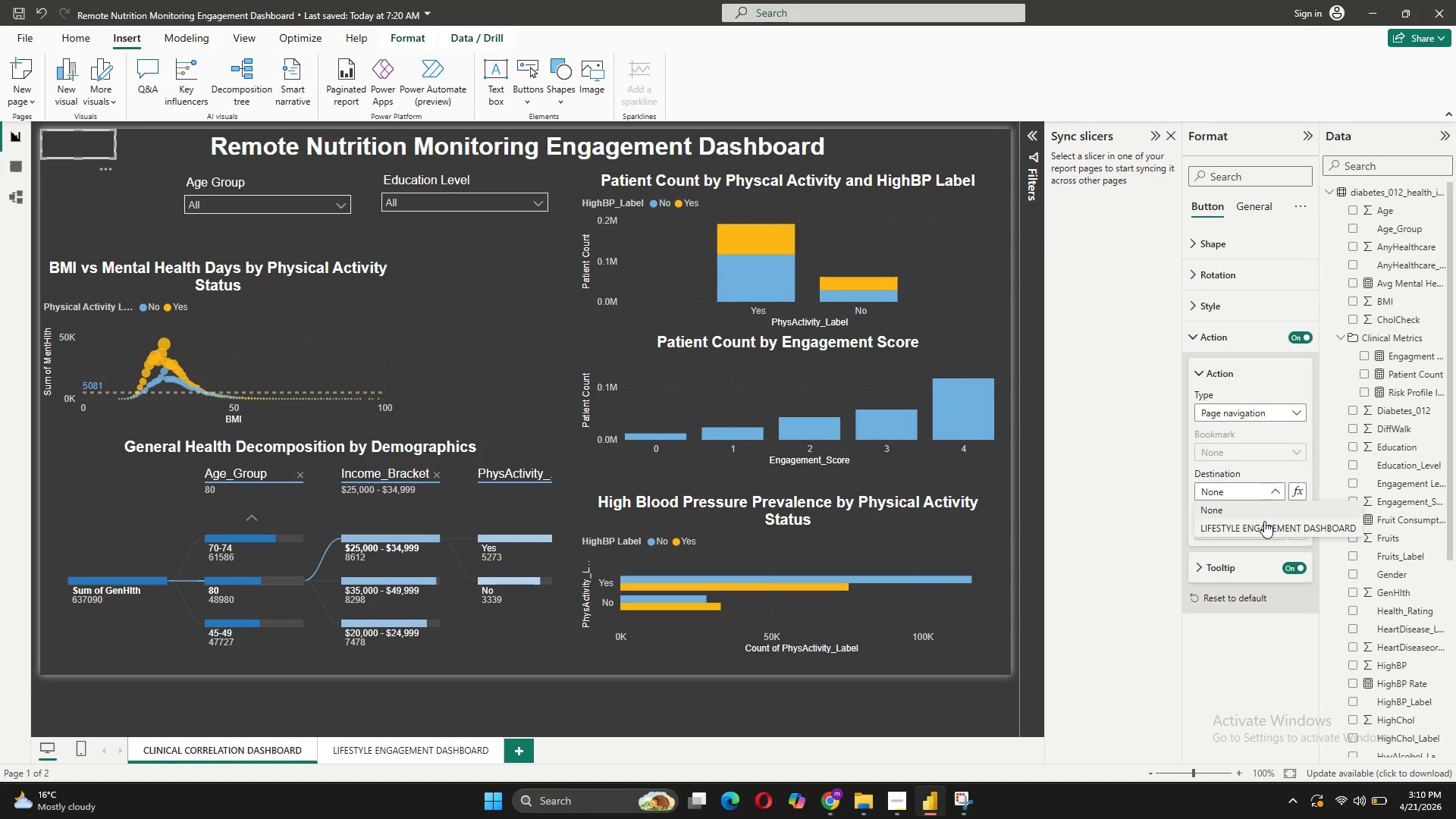 
left_click([1264, 521])
 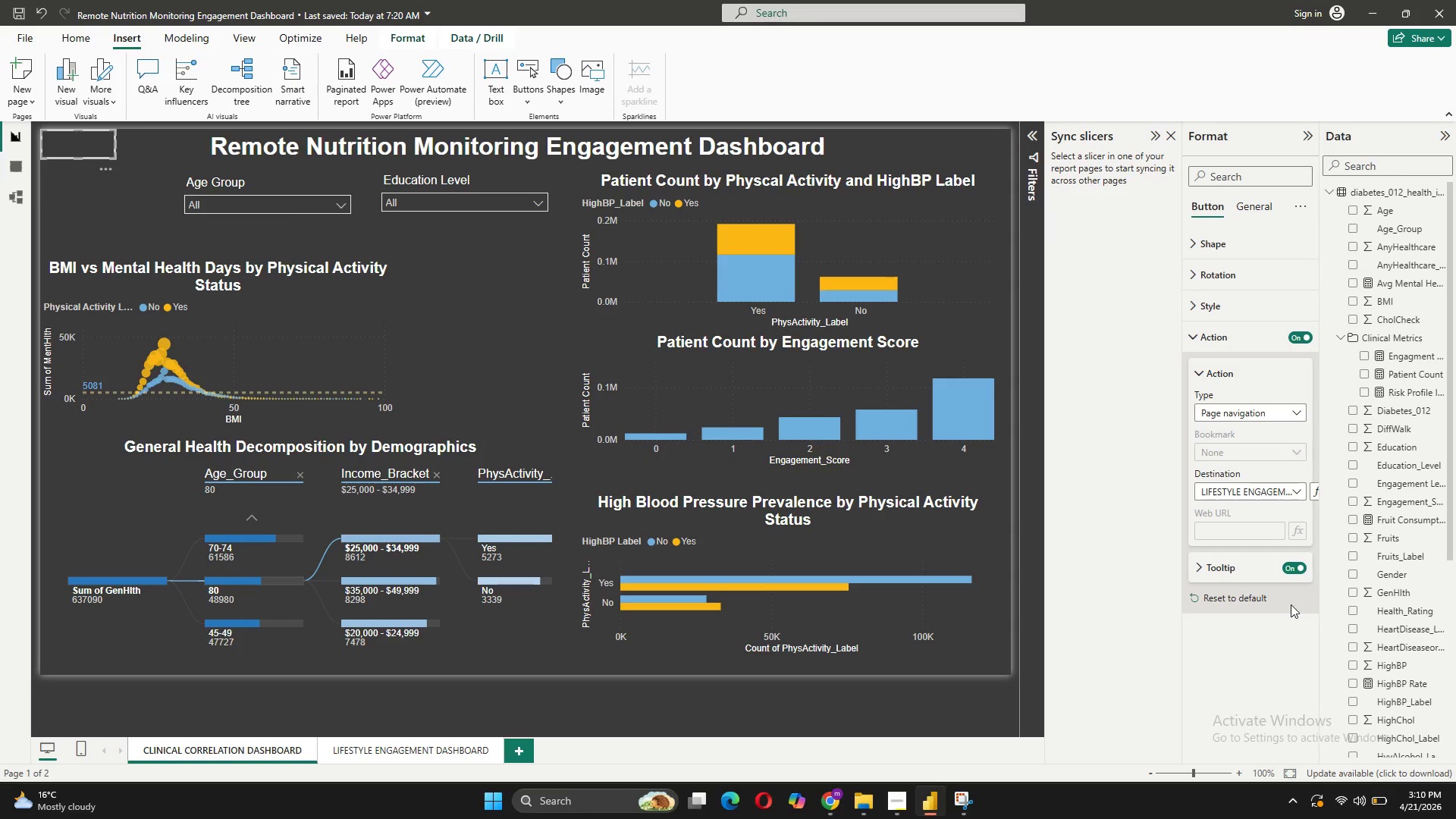 
scroll: coordinate [1264, 521], scroll_direction: down, amount: 2.0
 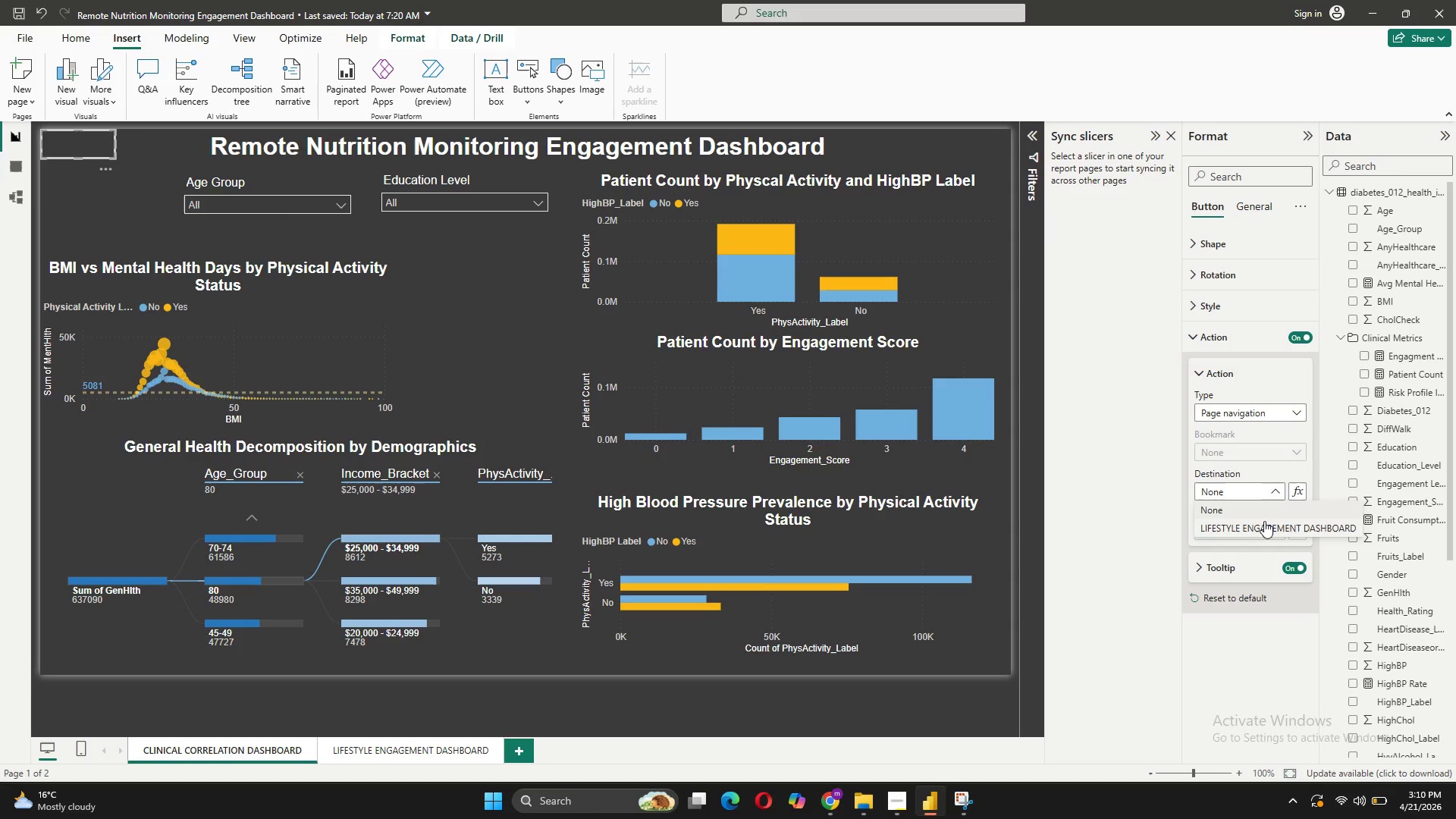 
wait(8.6)
 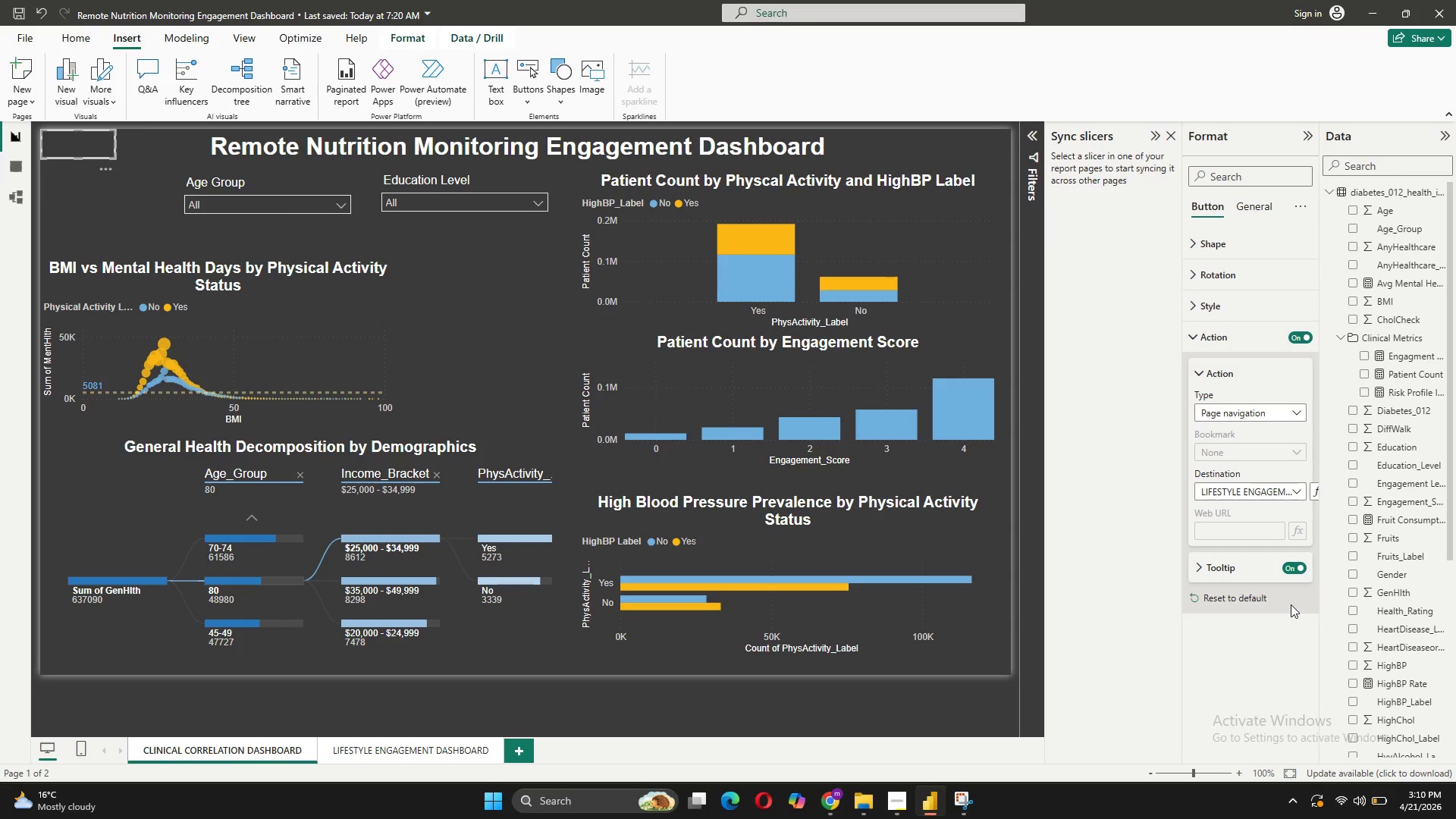 
left_click([1238, 560])
 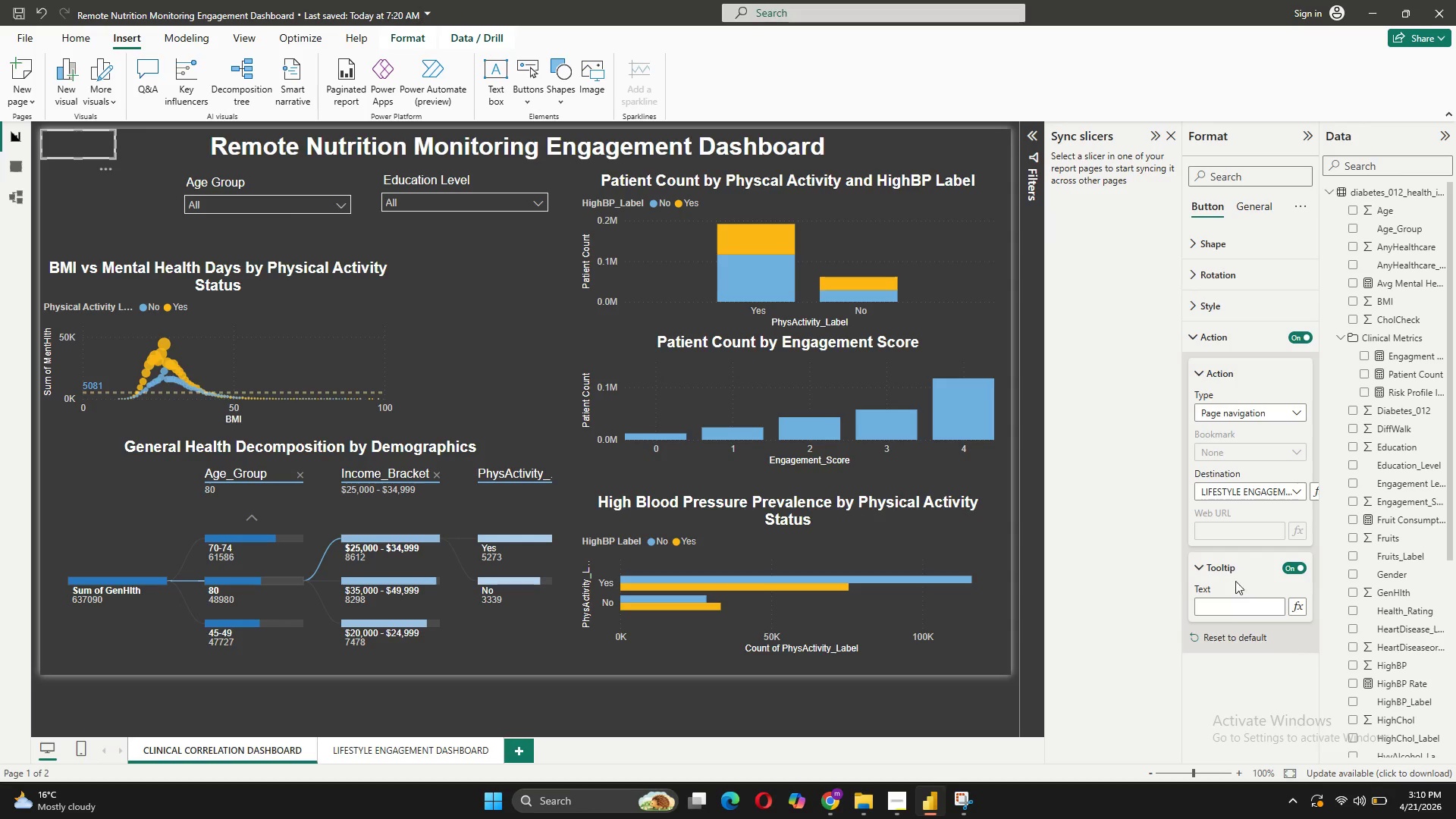 
left_click([1232, 598])
 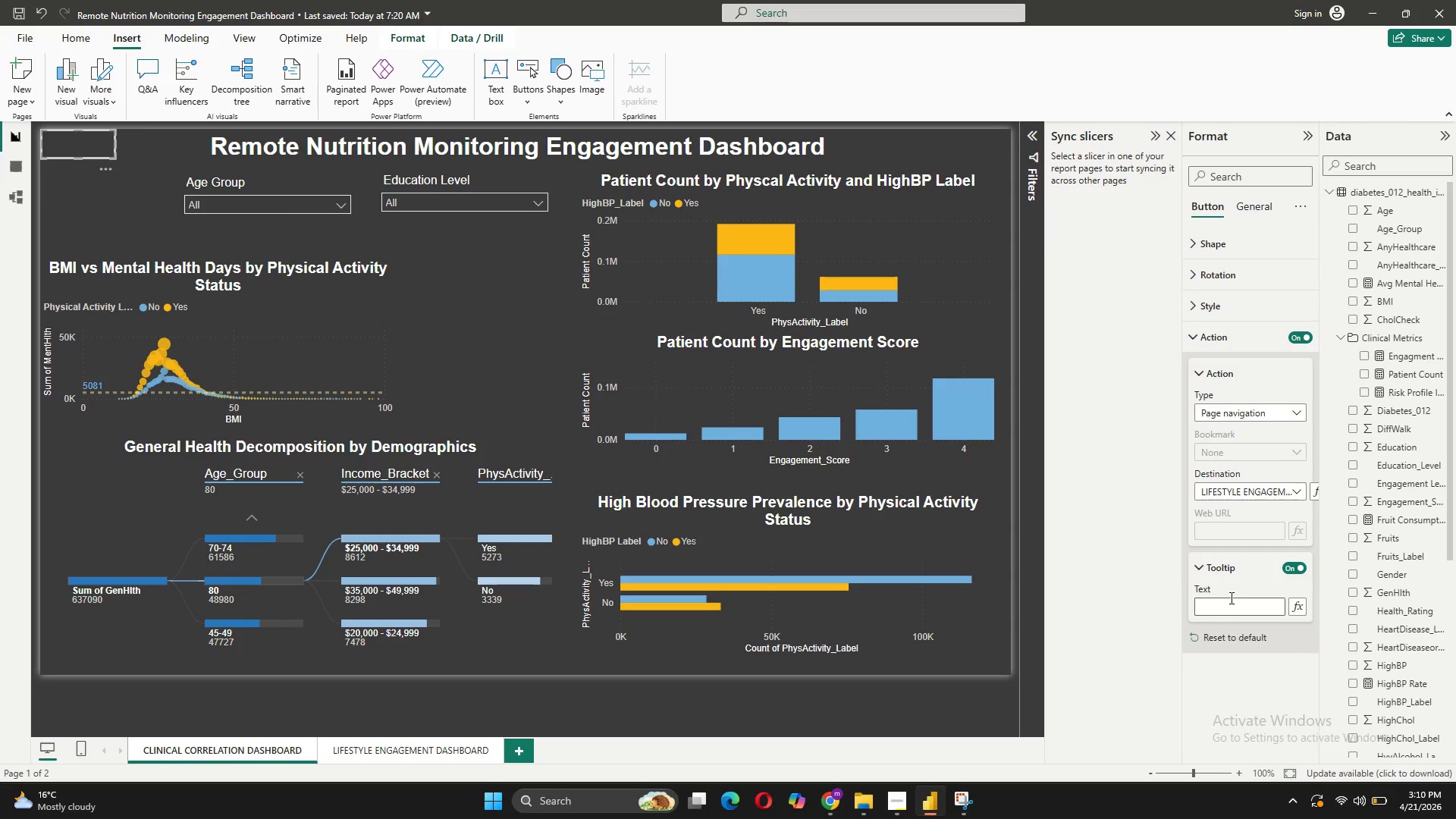 
type(Go TO)
key(Backspace)
type(o)
 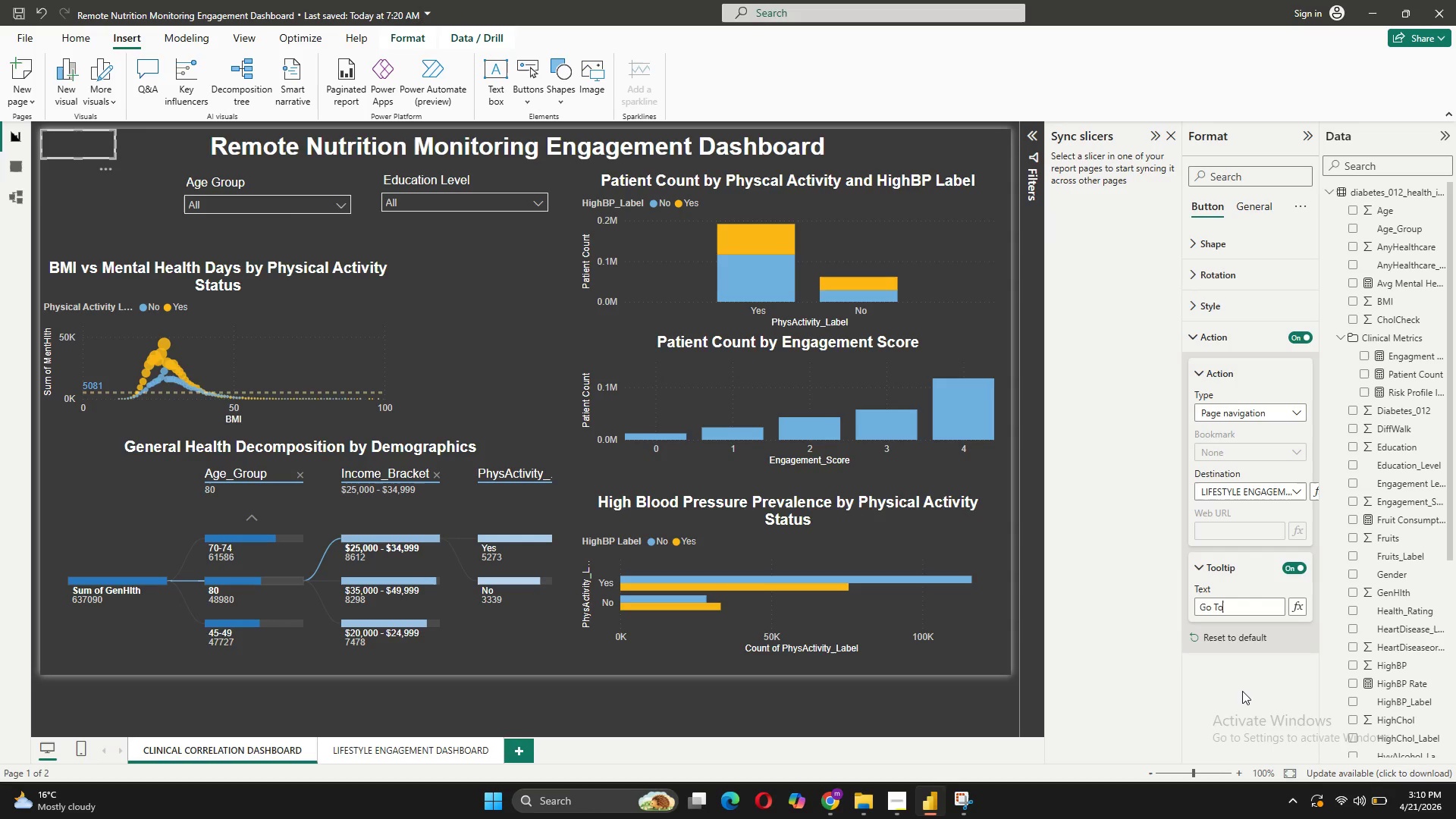 
left_click([1254, 663])
 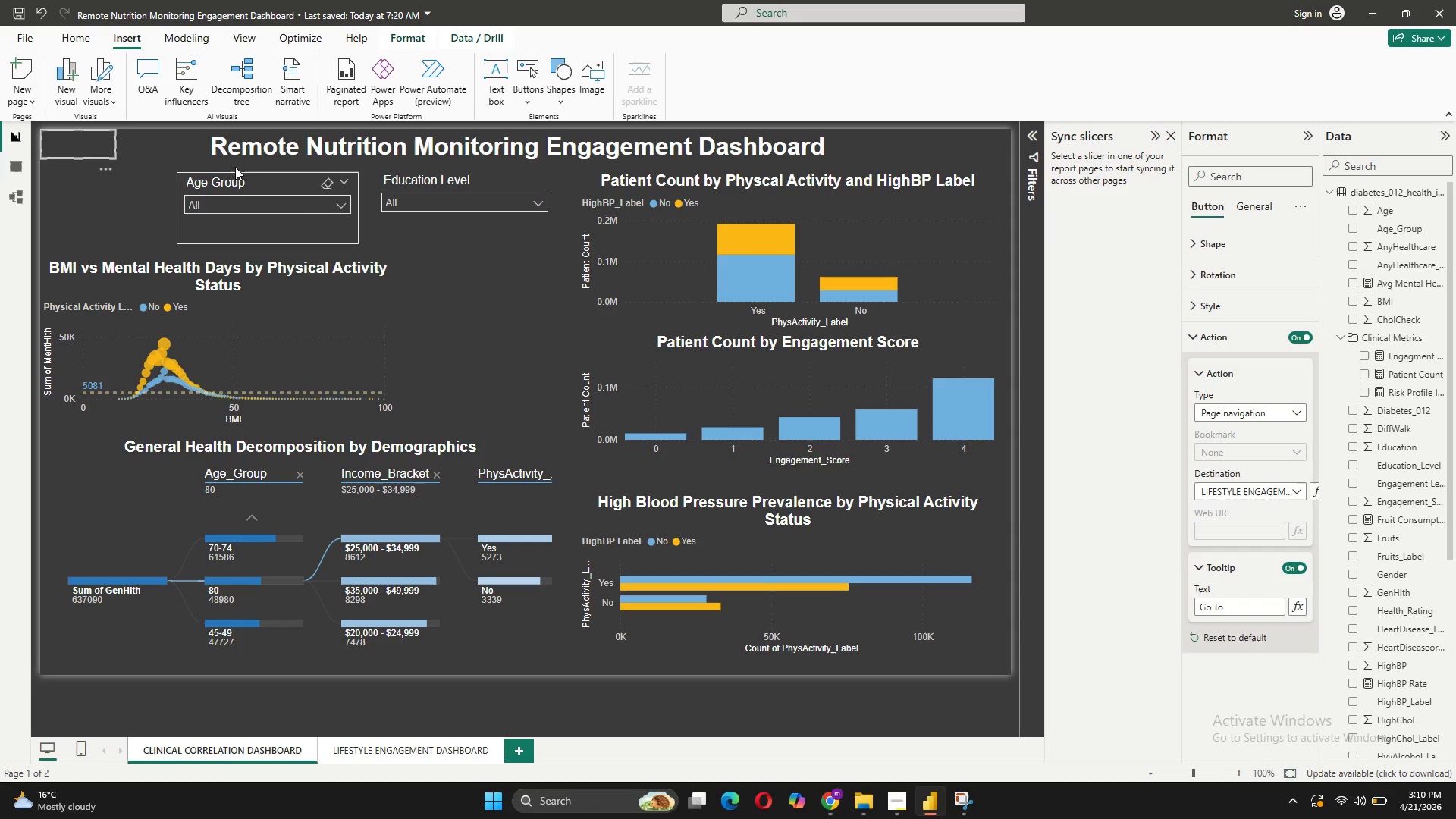 
mouse_move([108, 149])
 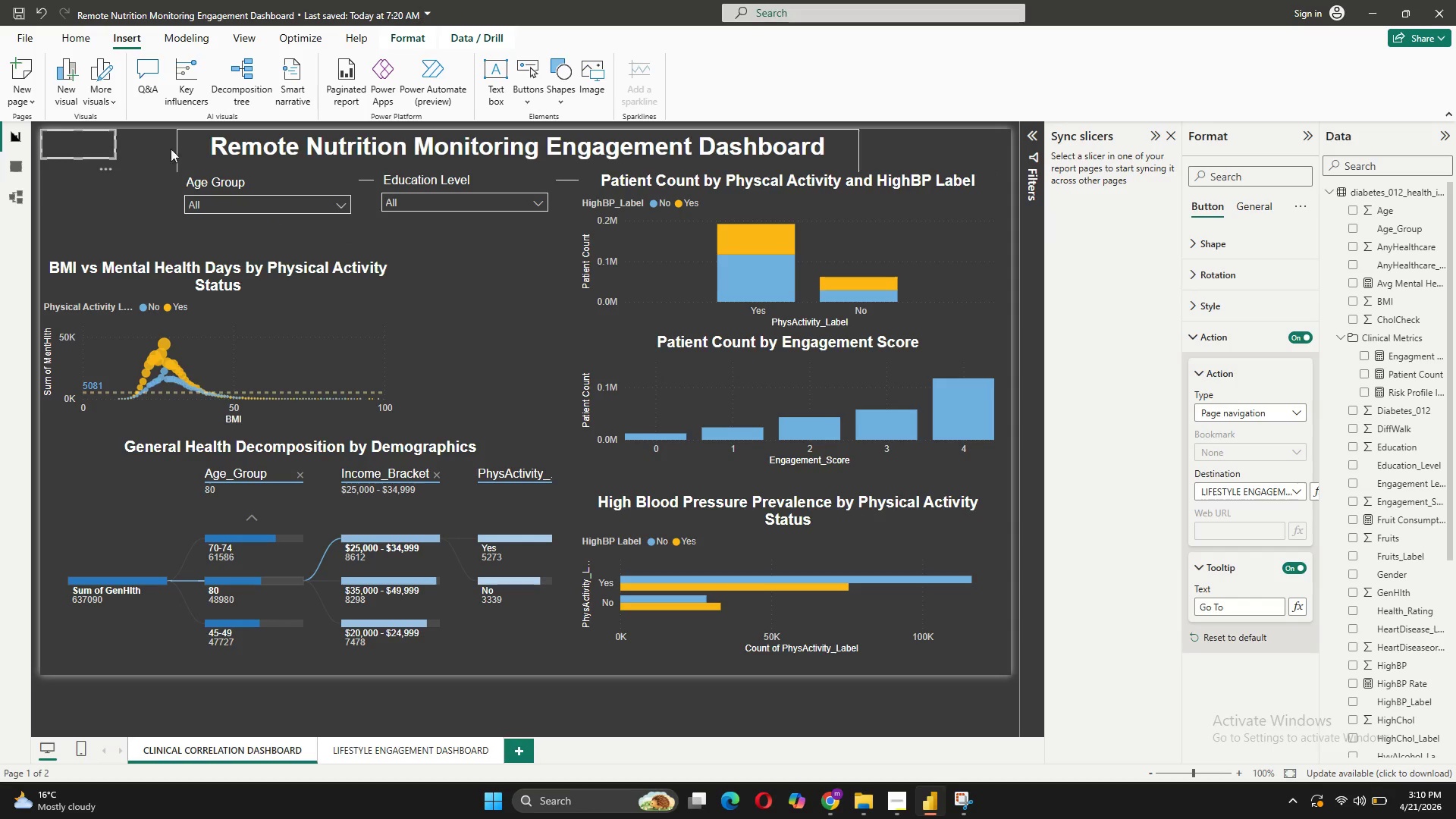 
left_click([153, 150])
 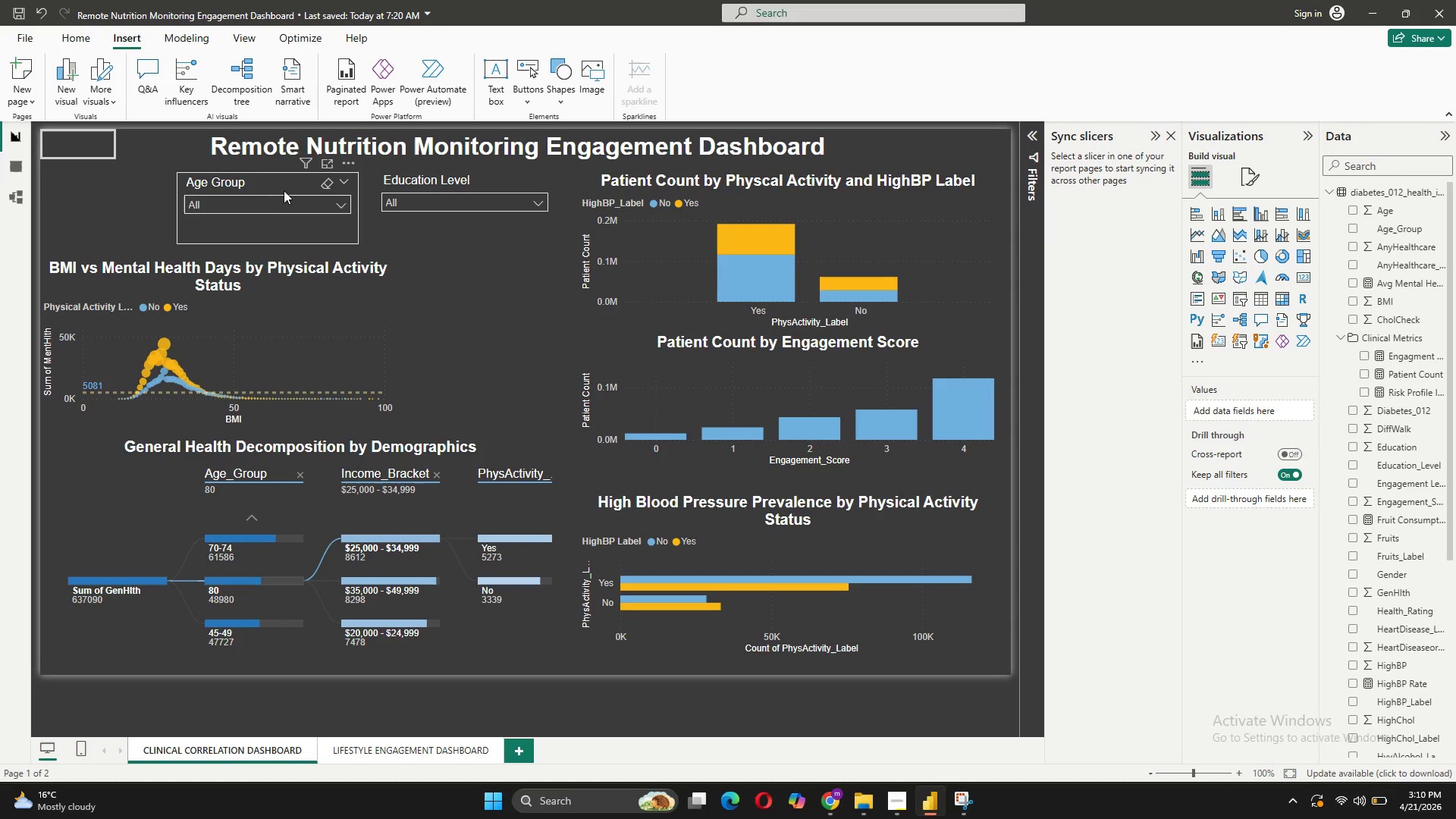 
left_click_drag(start_coordinate=[286, 181], to_coordinate=[157, 182])
 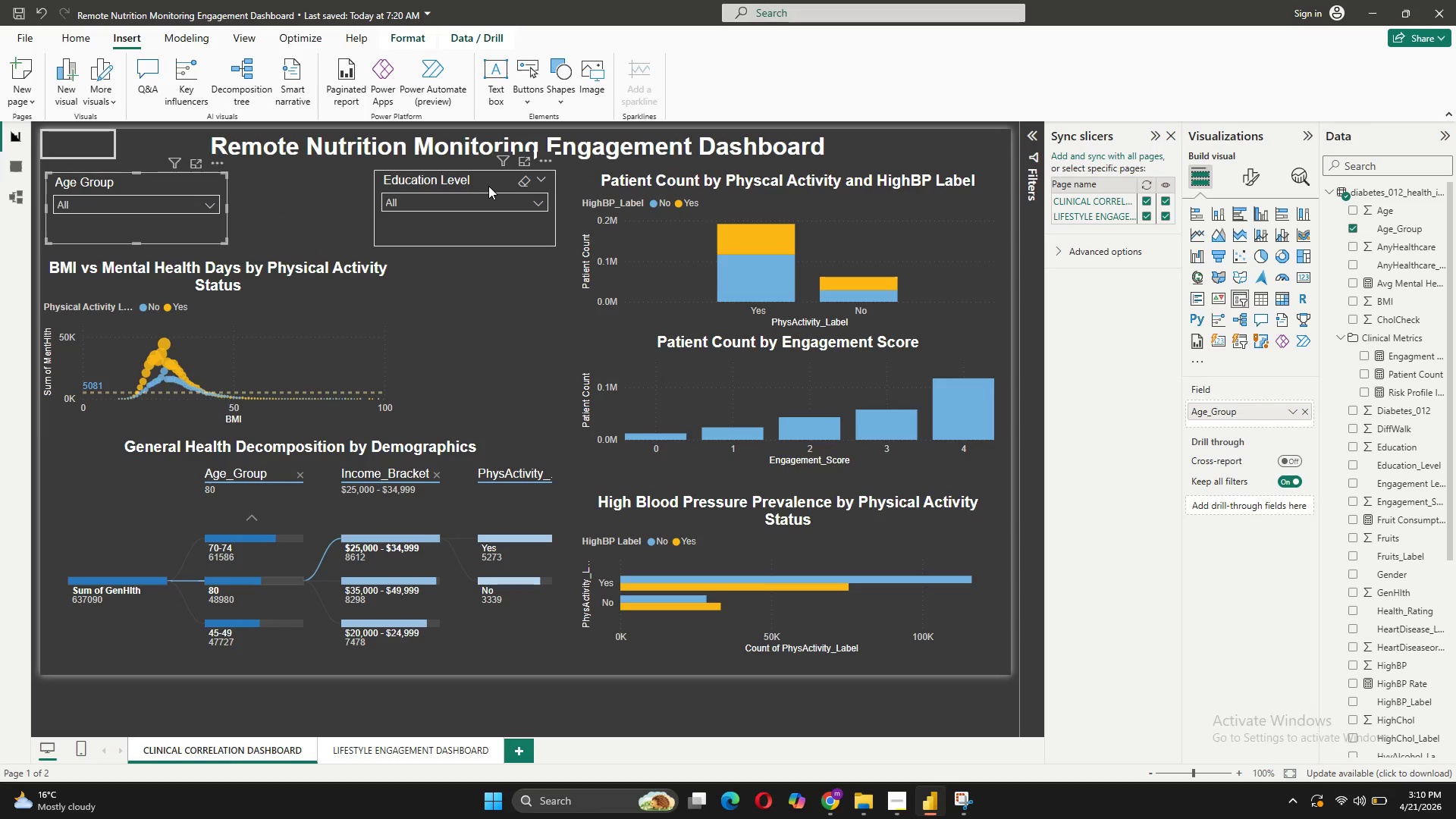 
left_click_drag(start_coordinate=[489, 186], to_coordinate=[400, 187])
 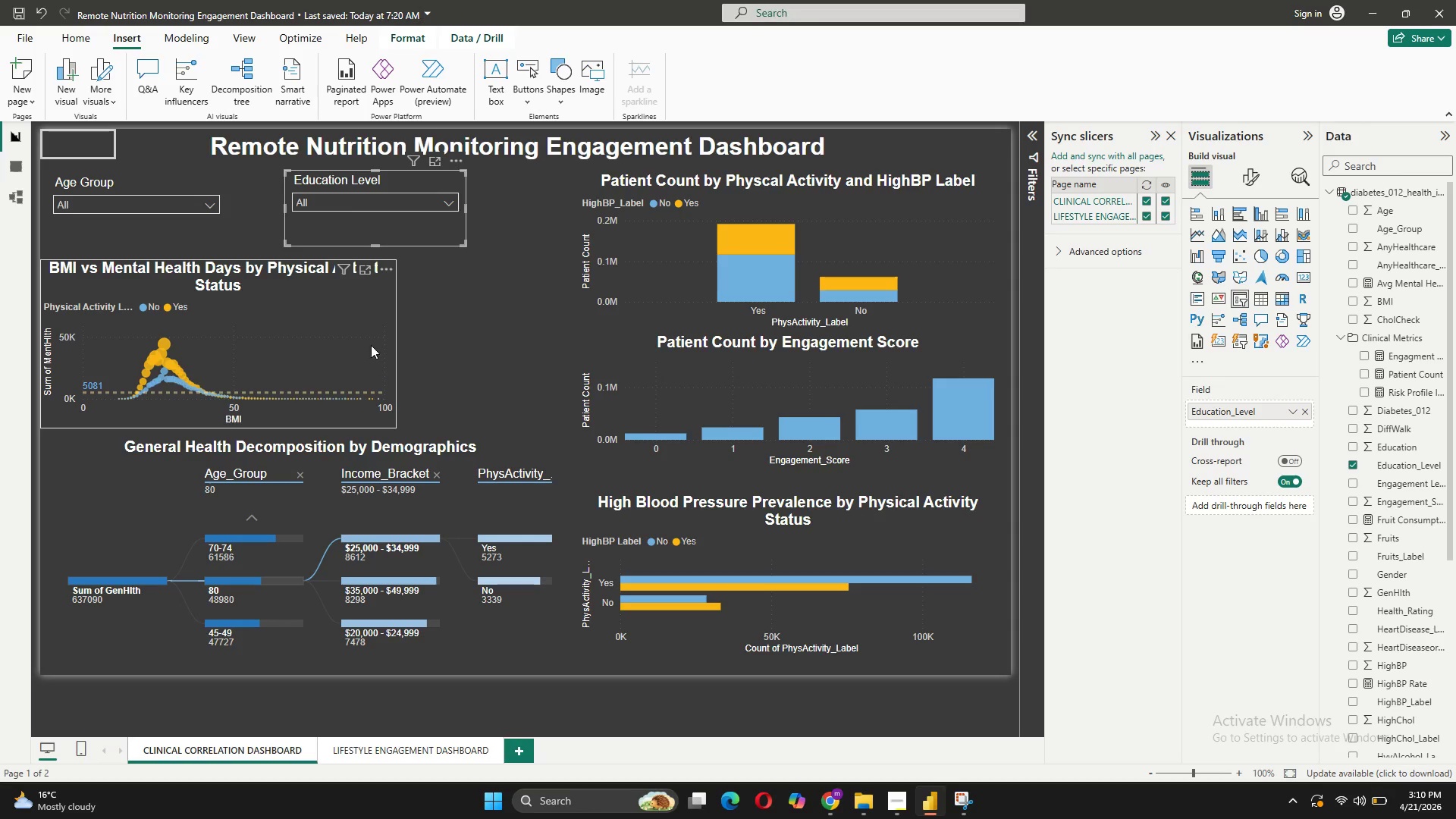 
left_click([384, 334])
 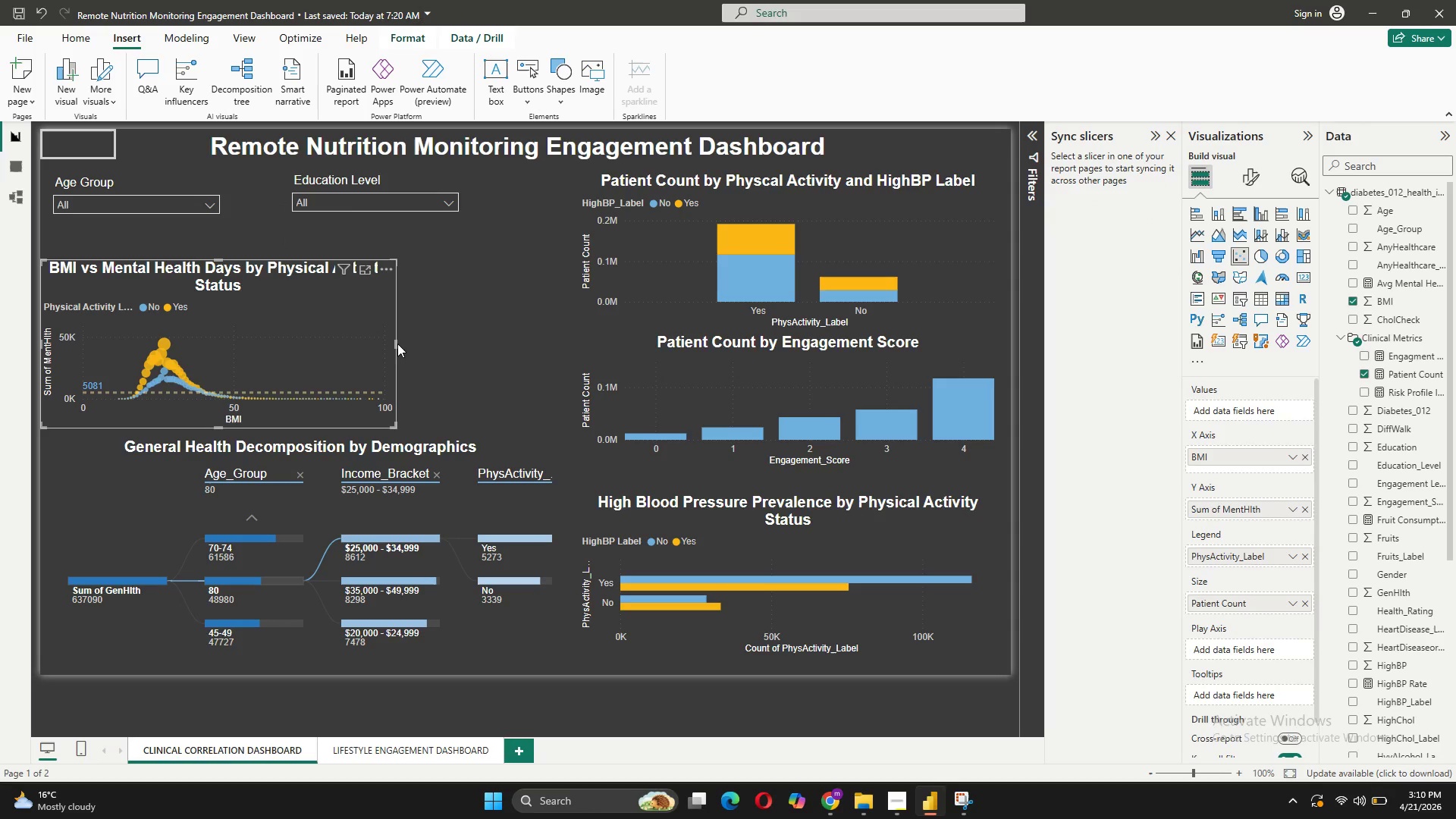 
left_click_drag(start_coordinate=[396, 344], to_coordinate=[551, 362])
 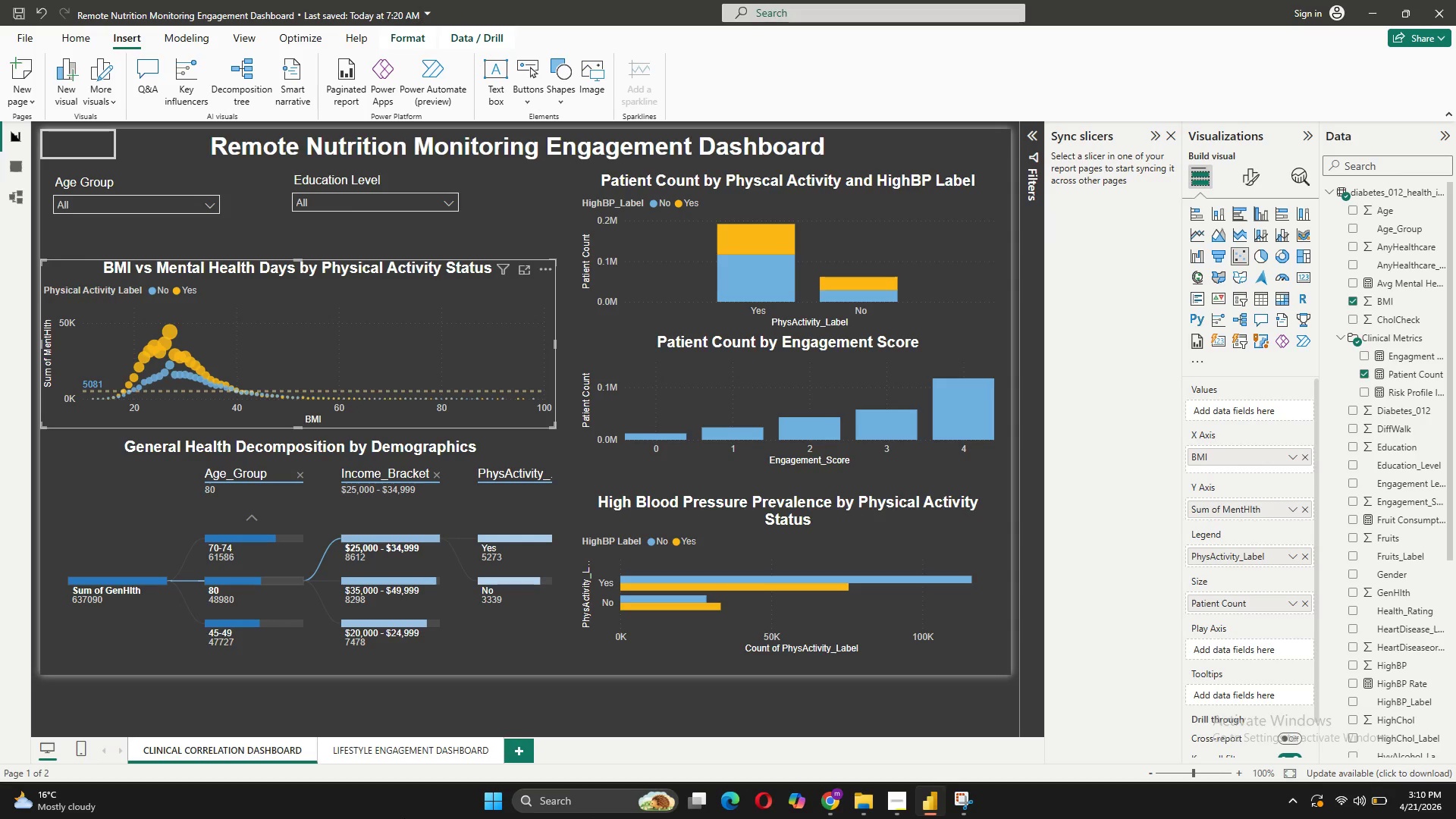 
left_click([391, 752])
 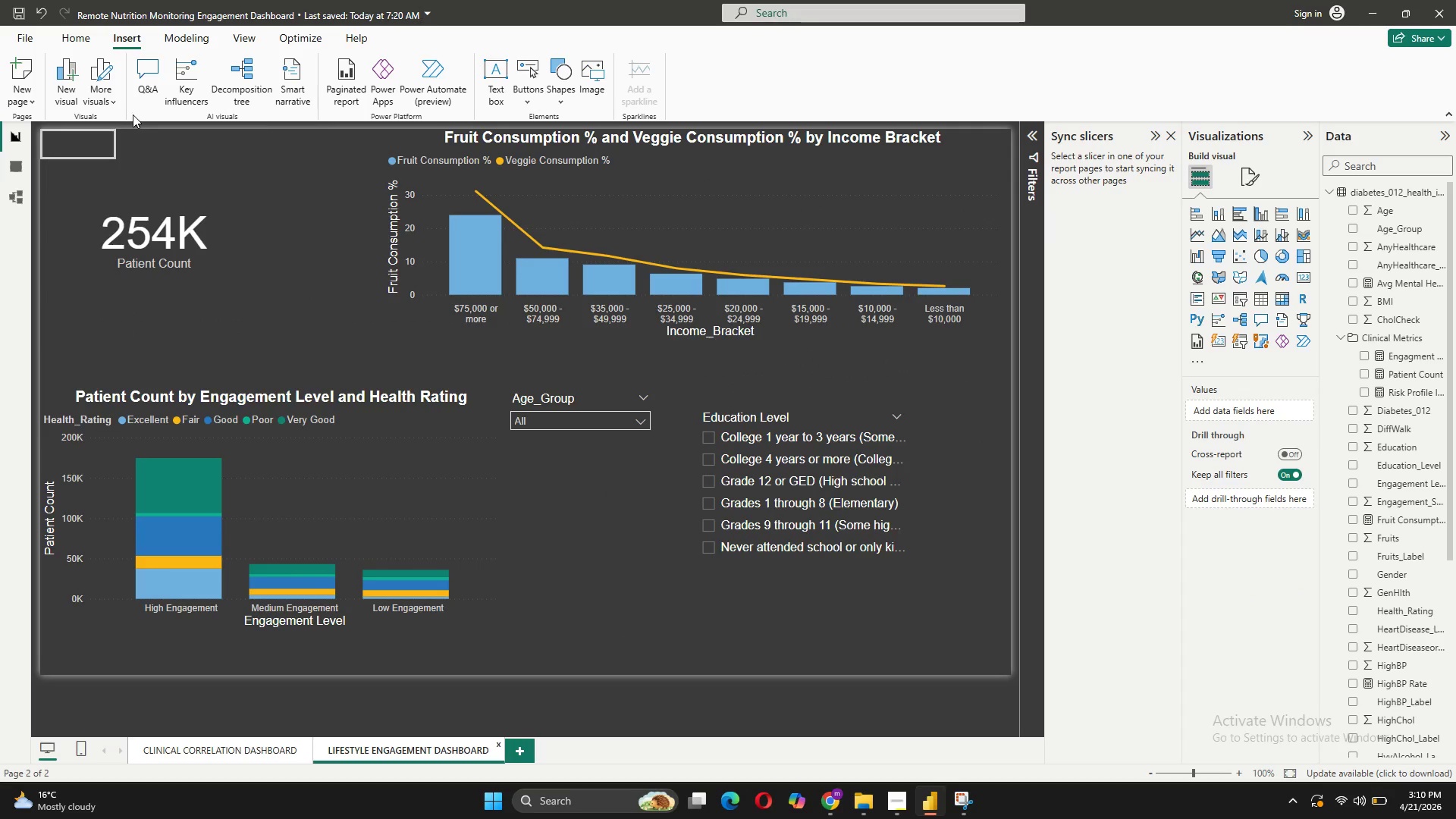 
left_click([103, 149])
 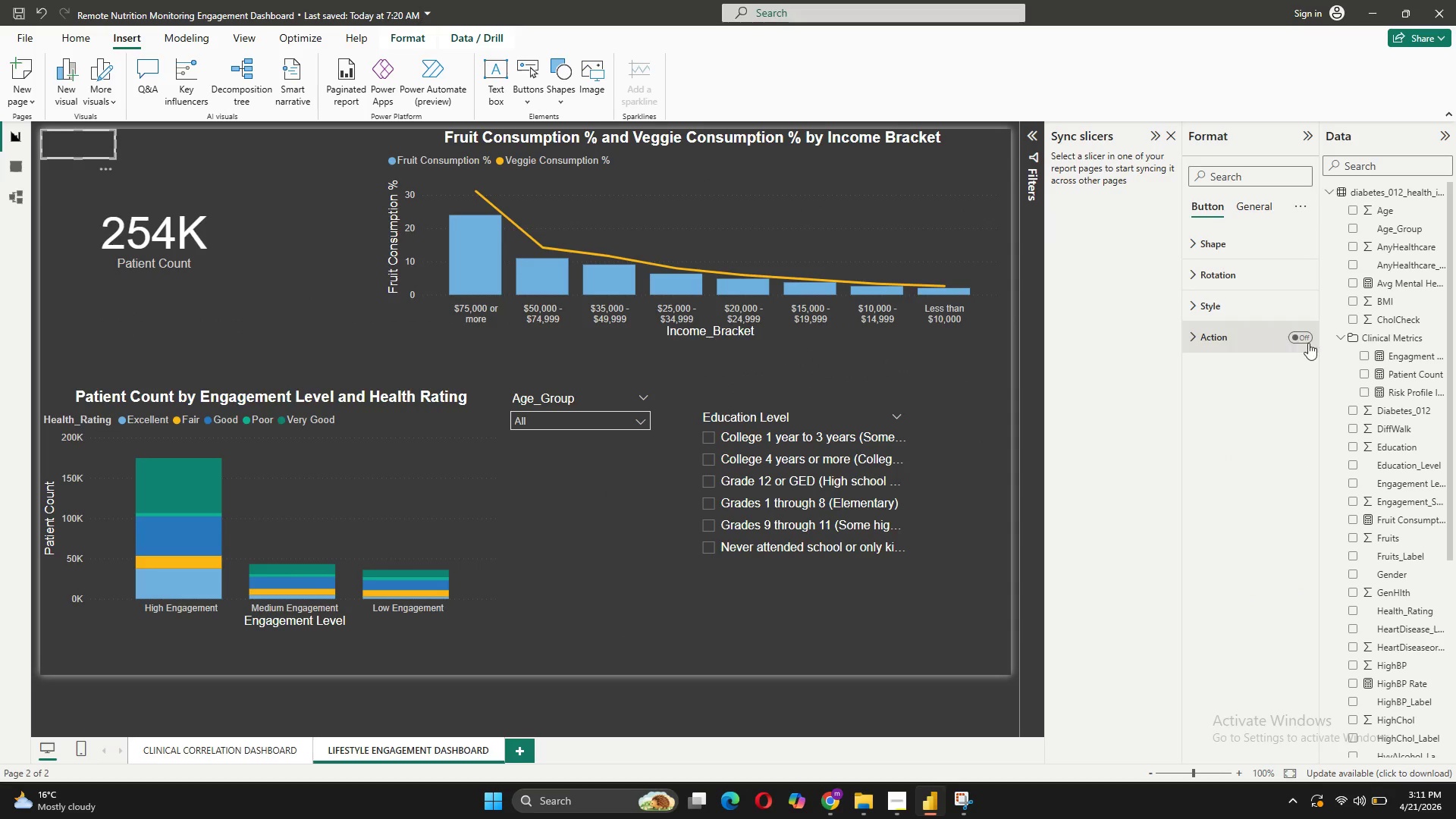 
left_click([1301, 334])
 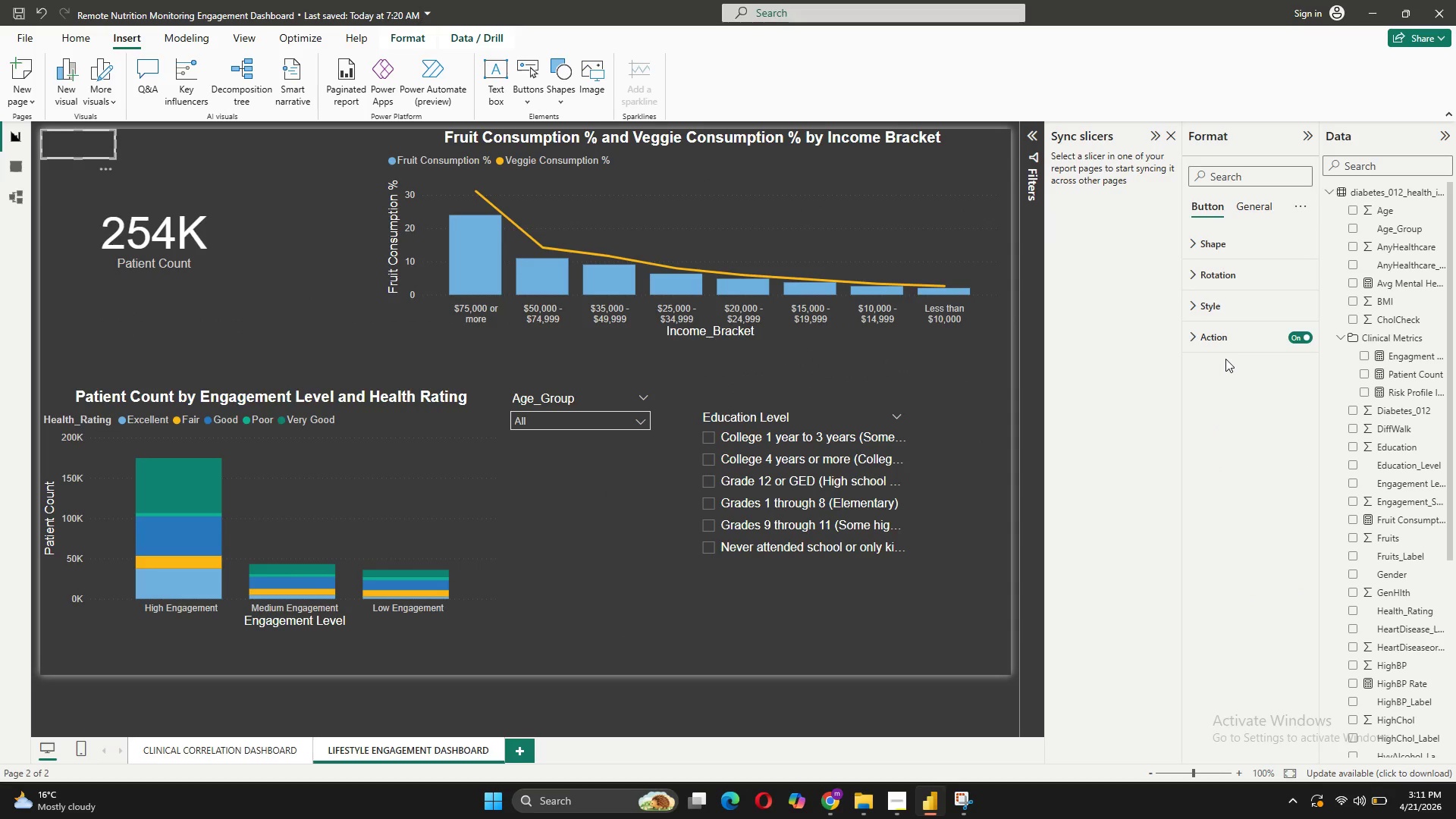 
left_click([1225, 346])
 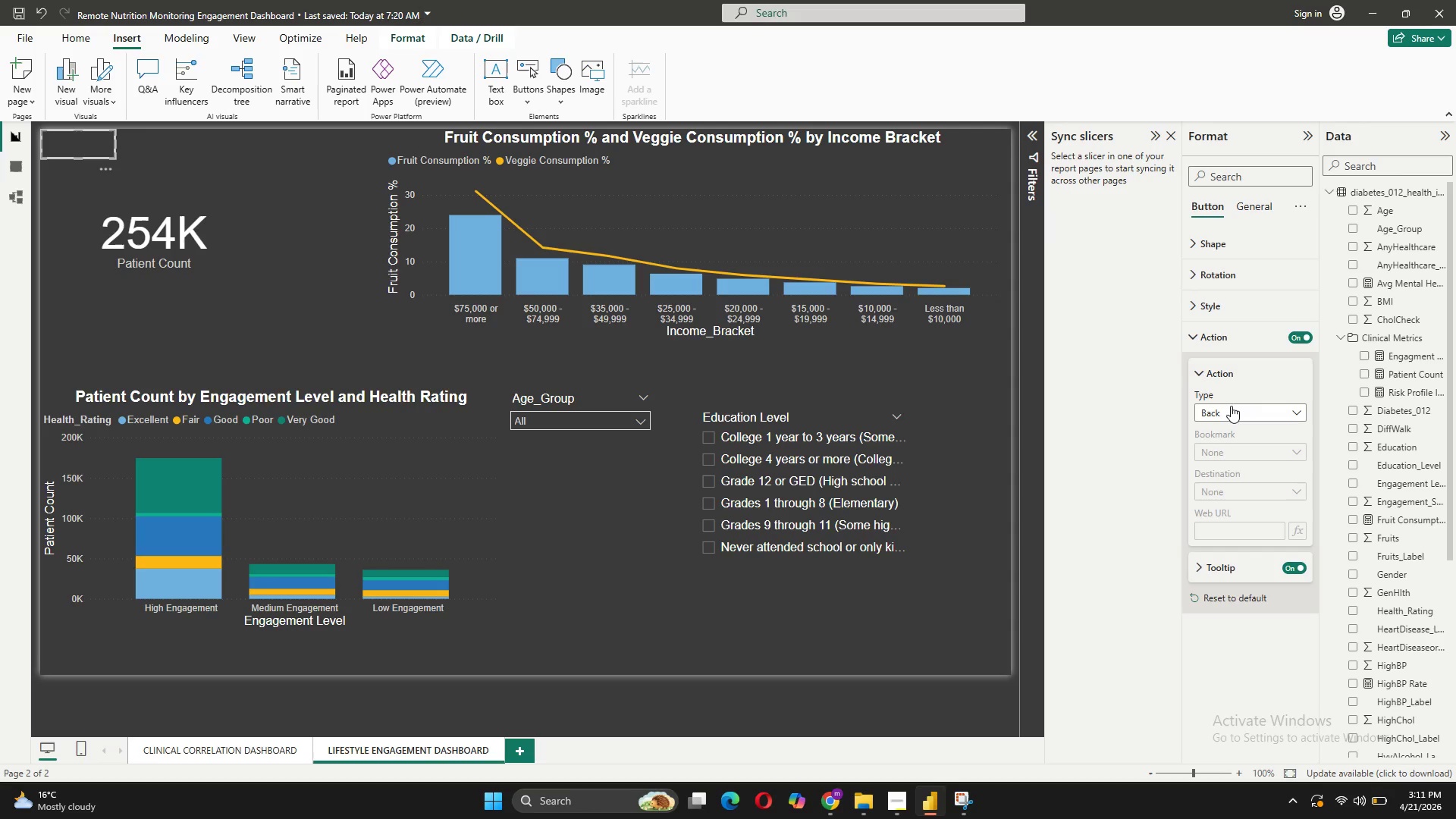 
left_click([1231, 406])
 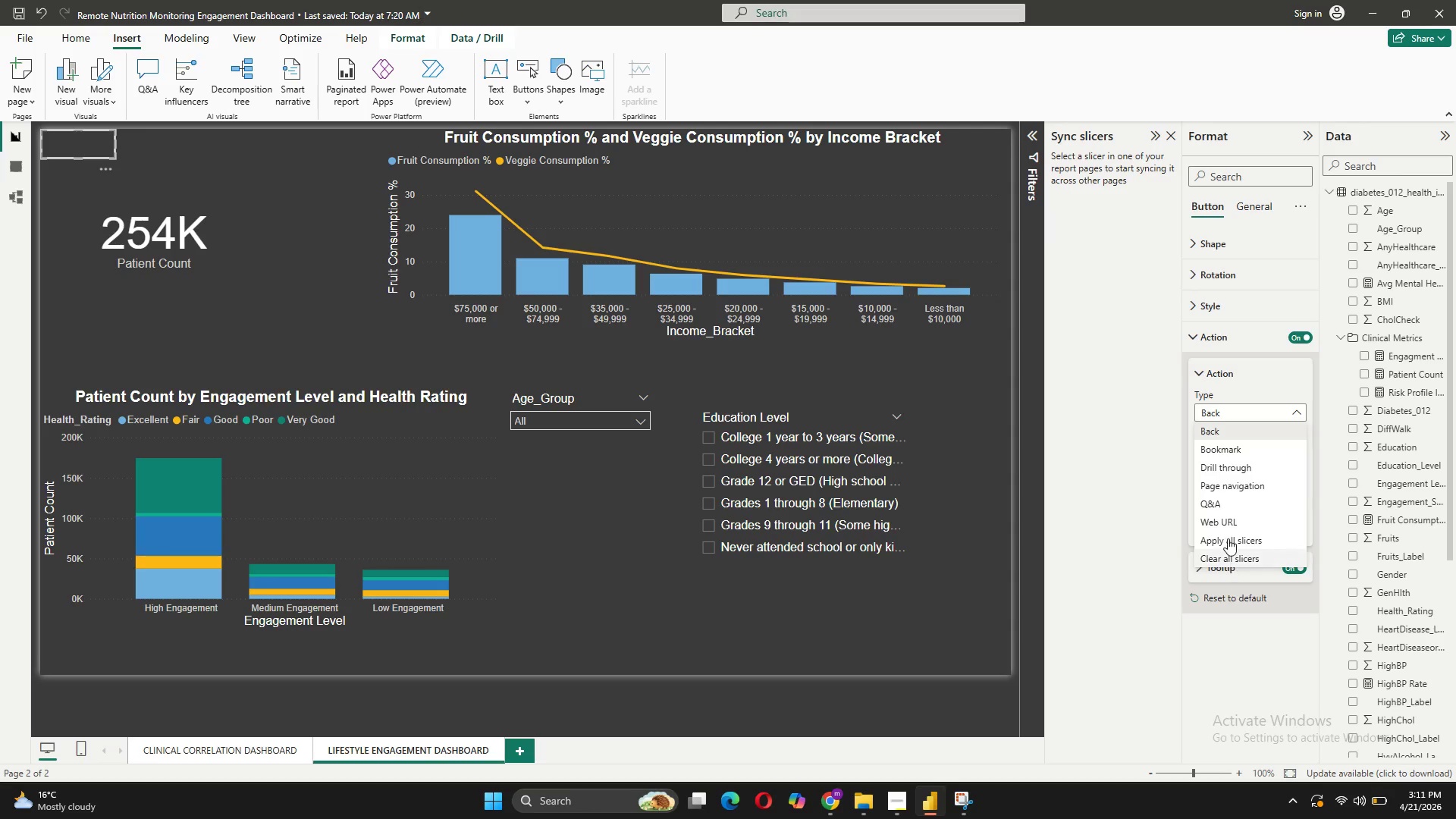 
left_click([1227, 488])
 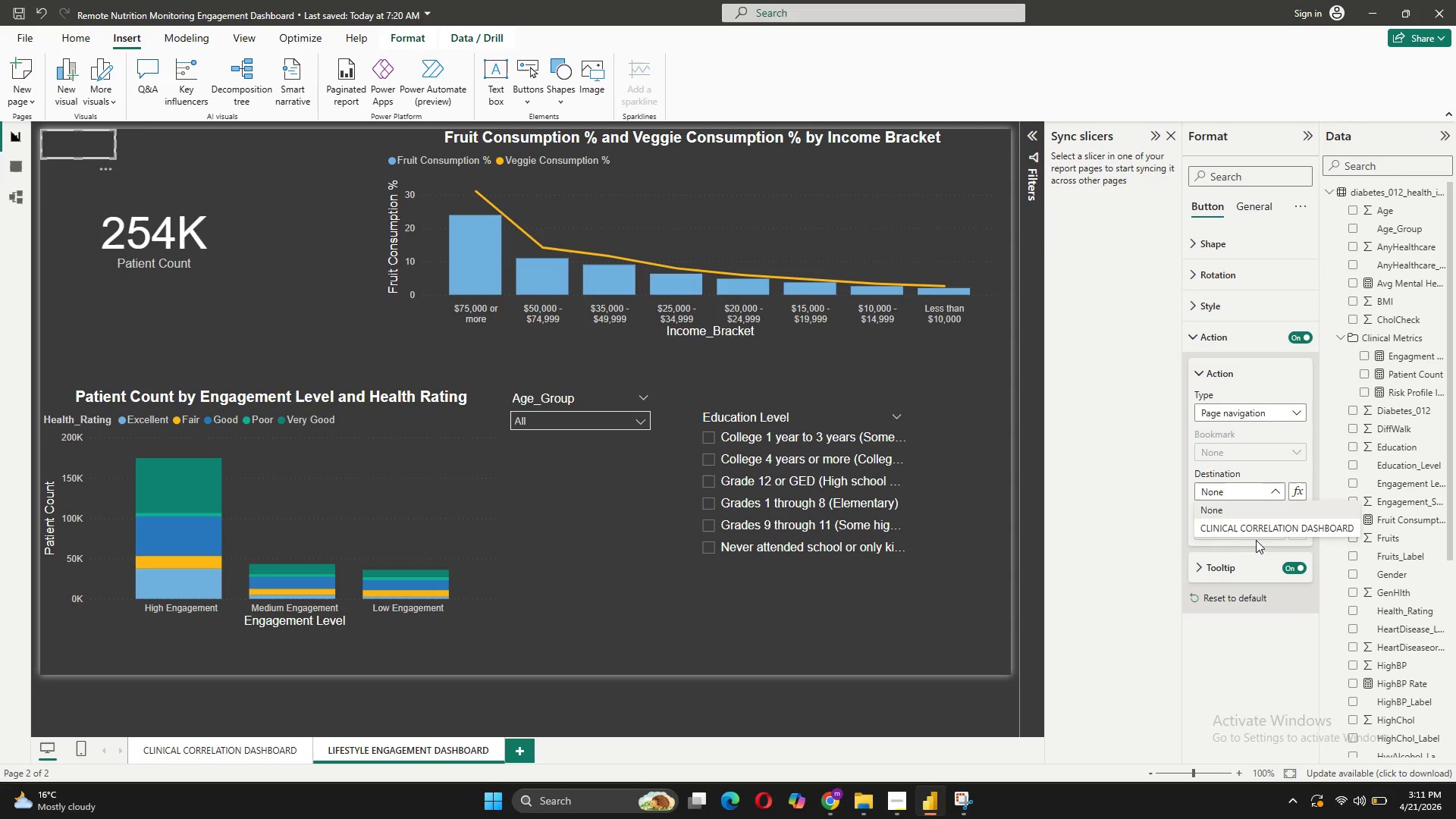 
left_click([1253, 525])
 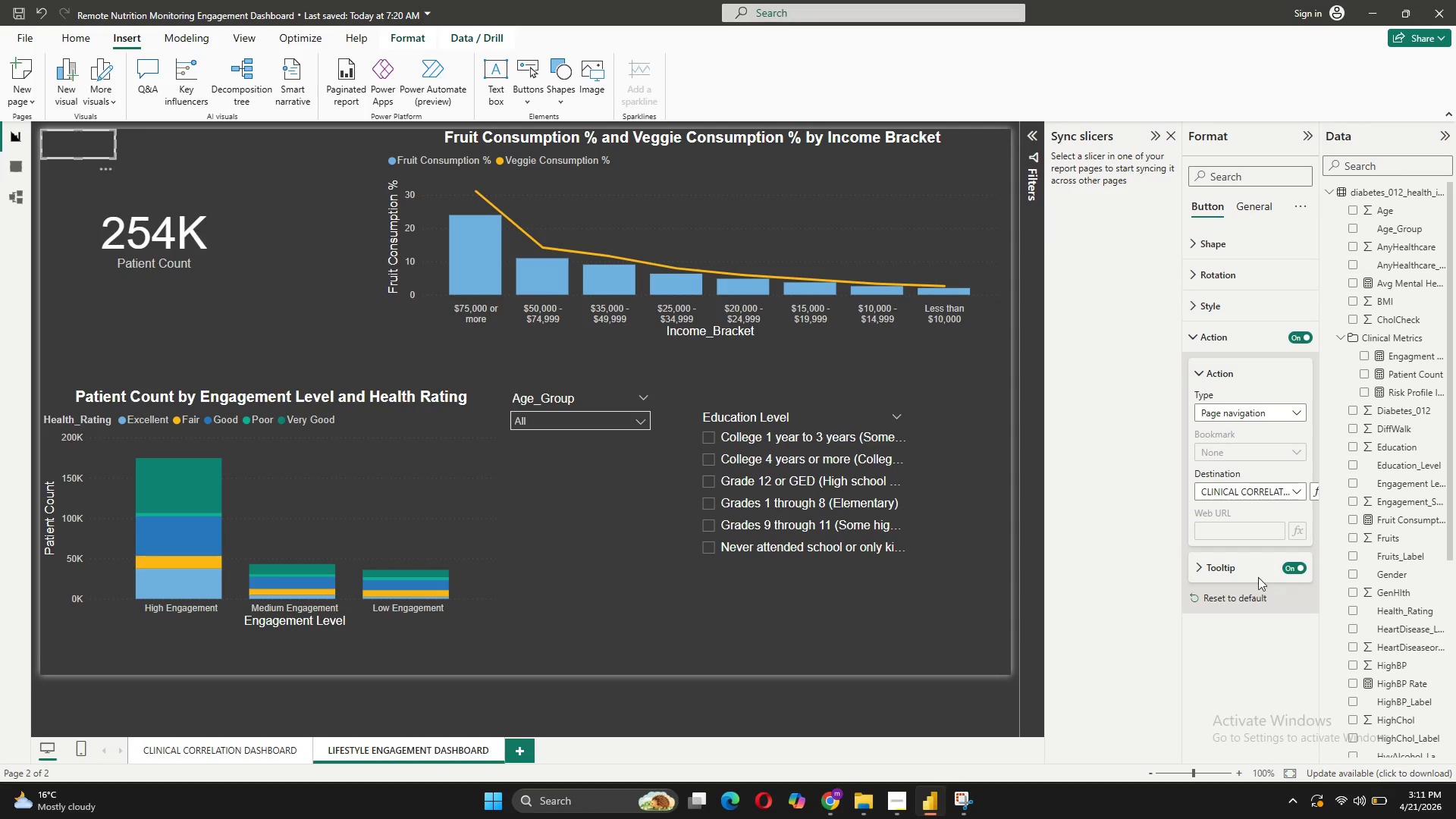 
left_click([1218, 562])
 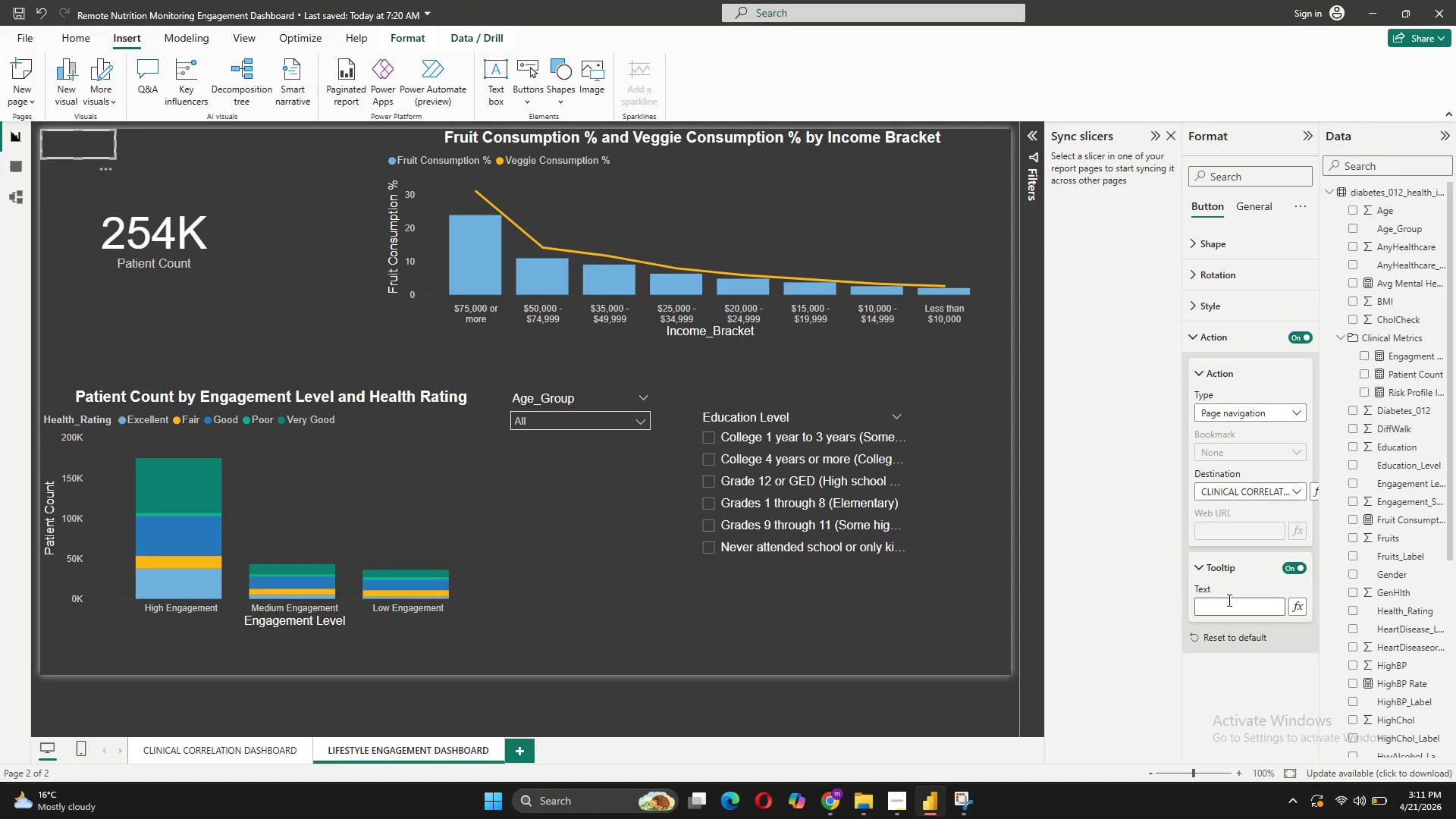 
left_click([1228, 604])
 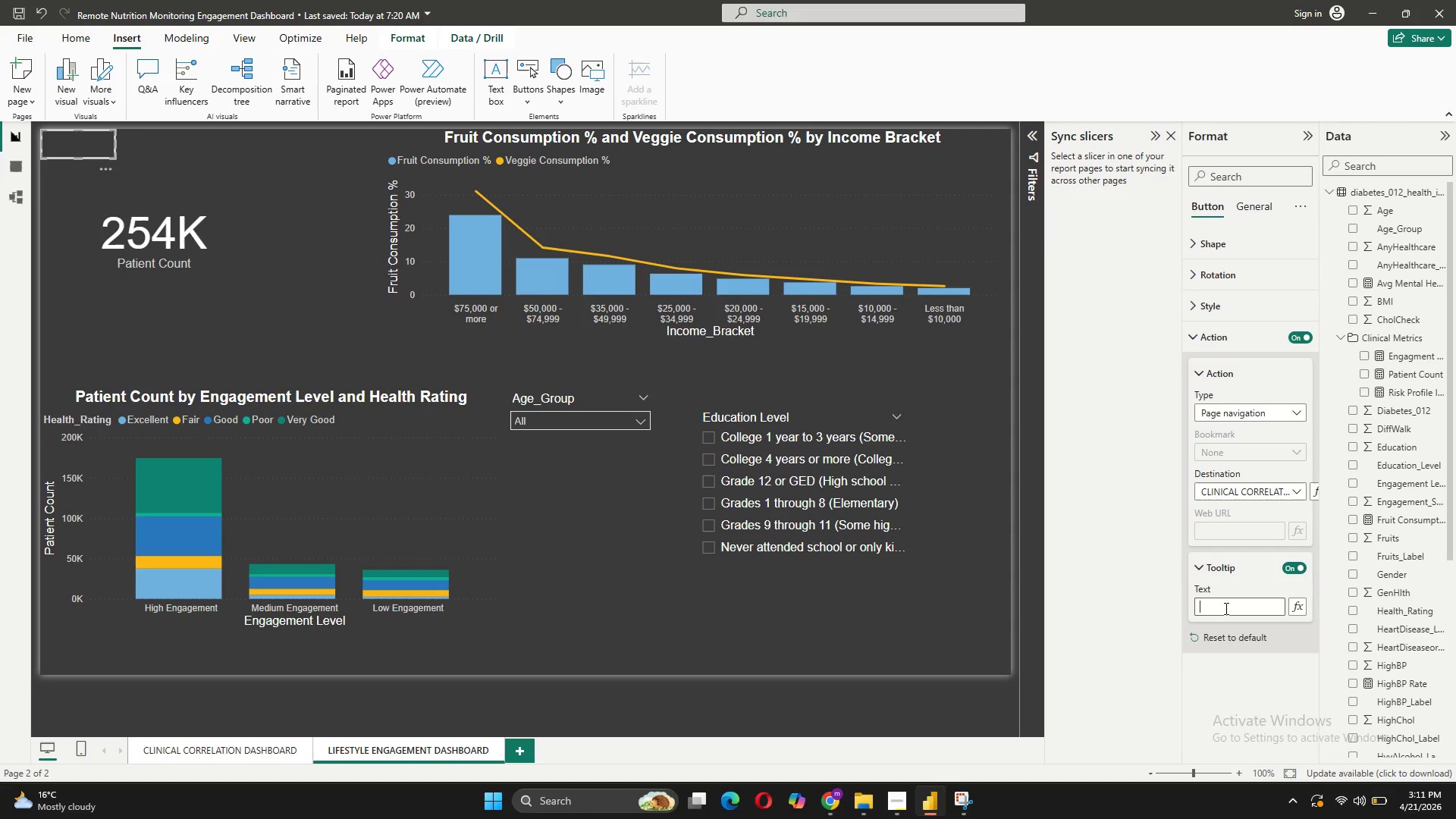 
key(CapsLock)
 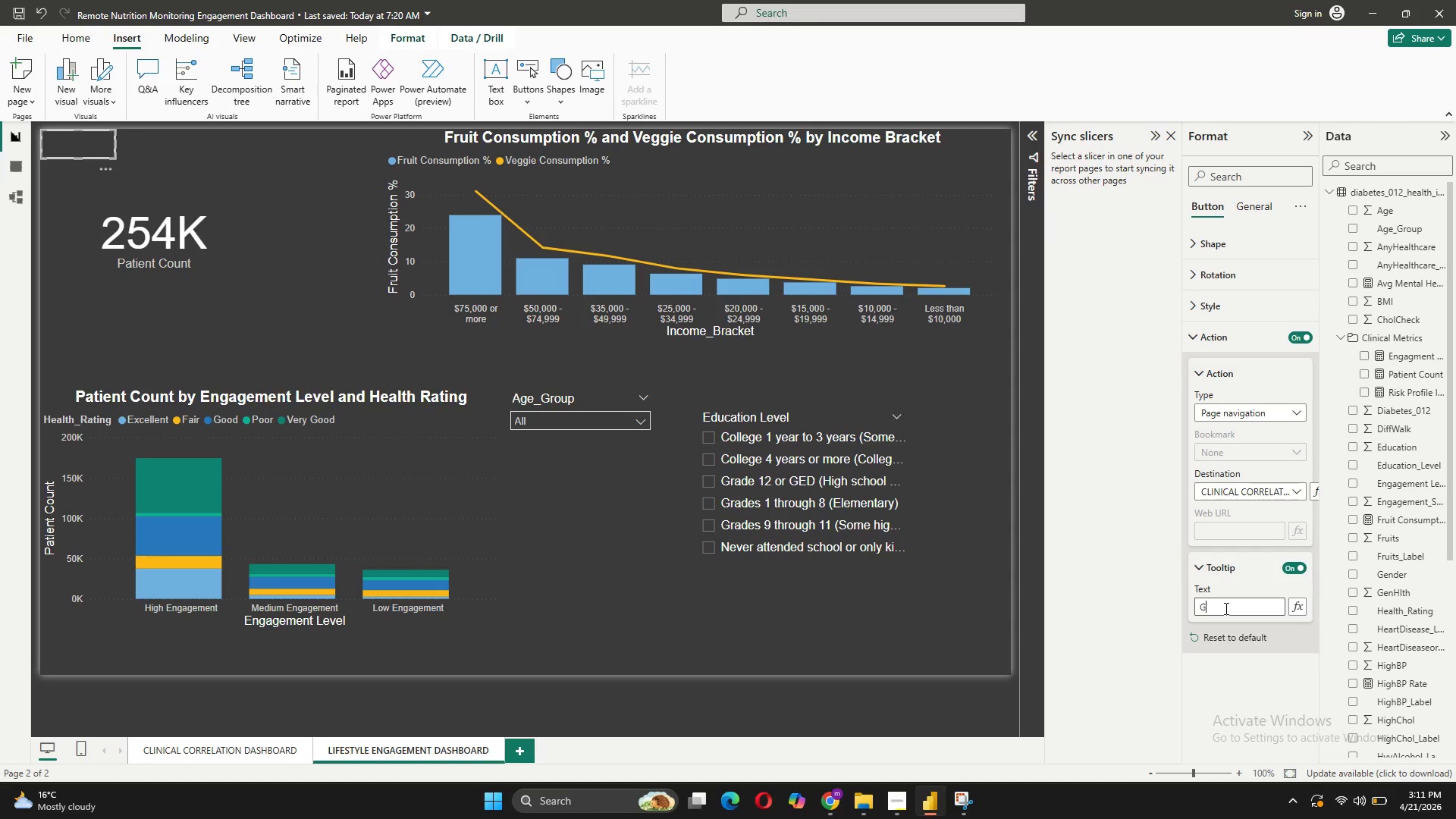 
key(G)
 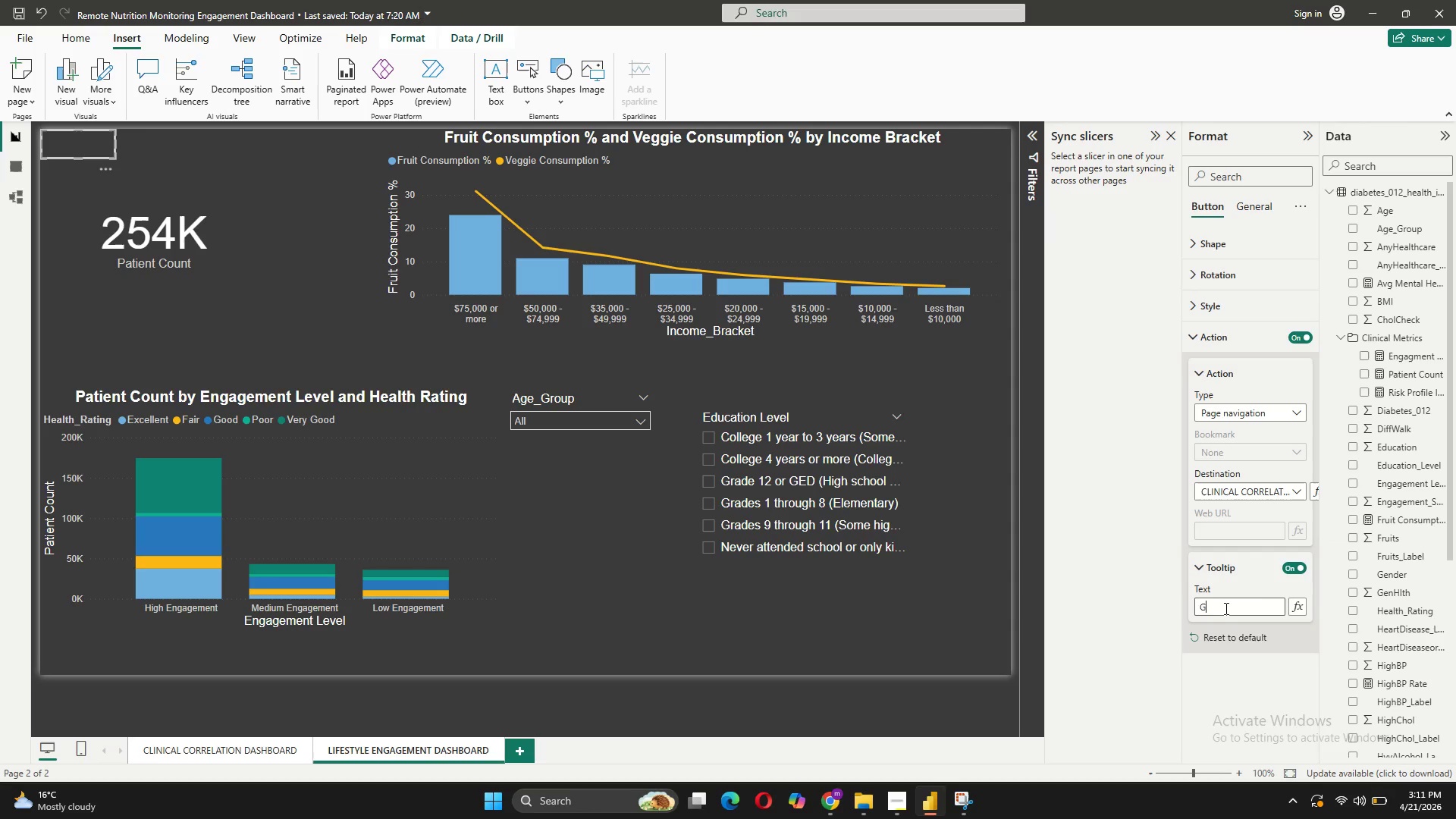 
key(CapsLock)
 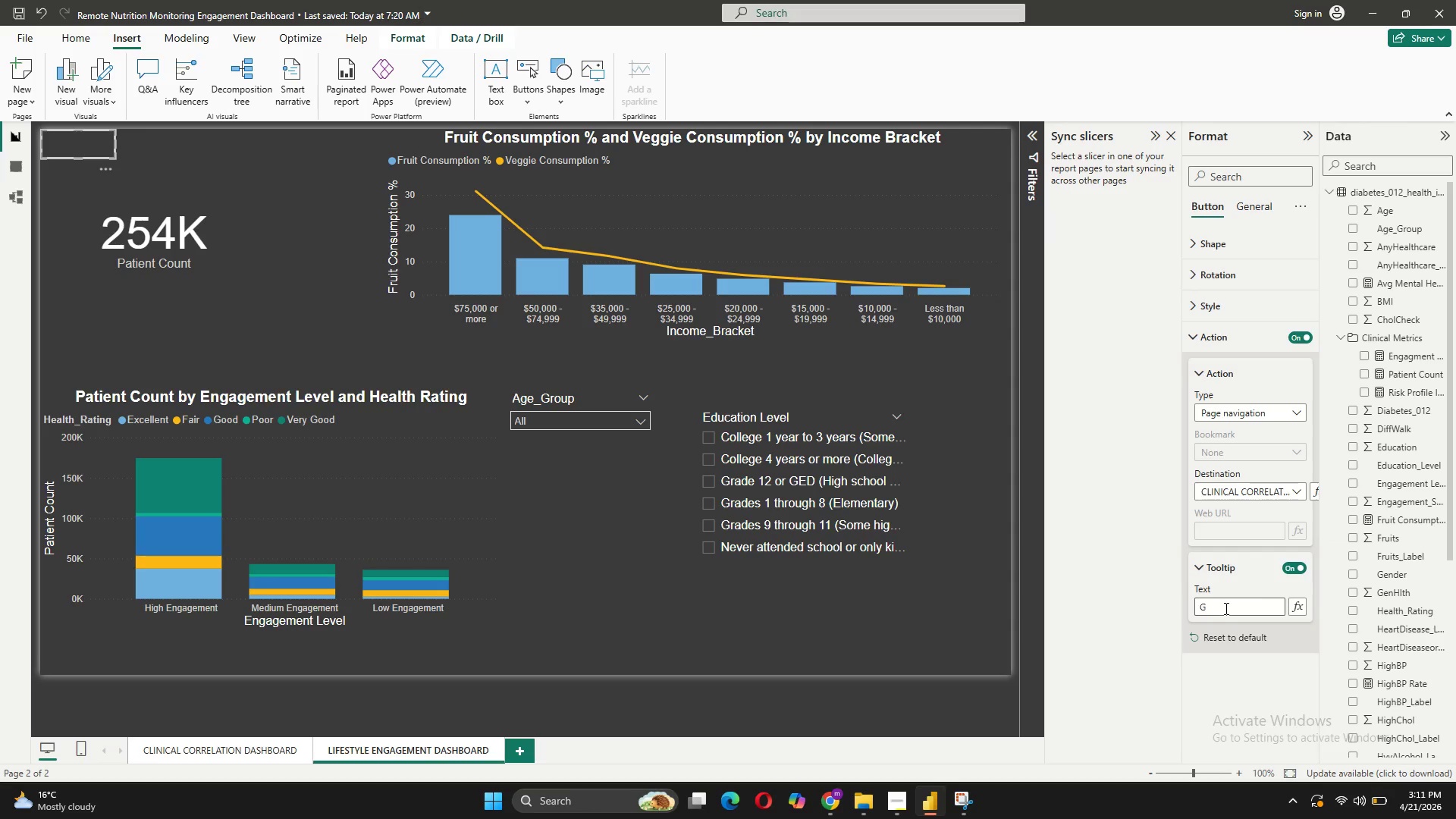 
key(O)
 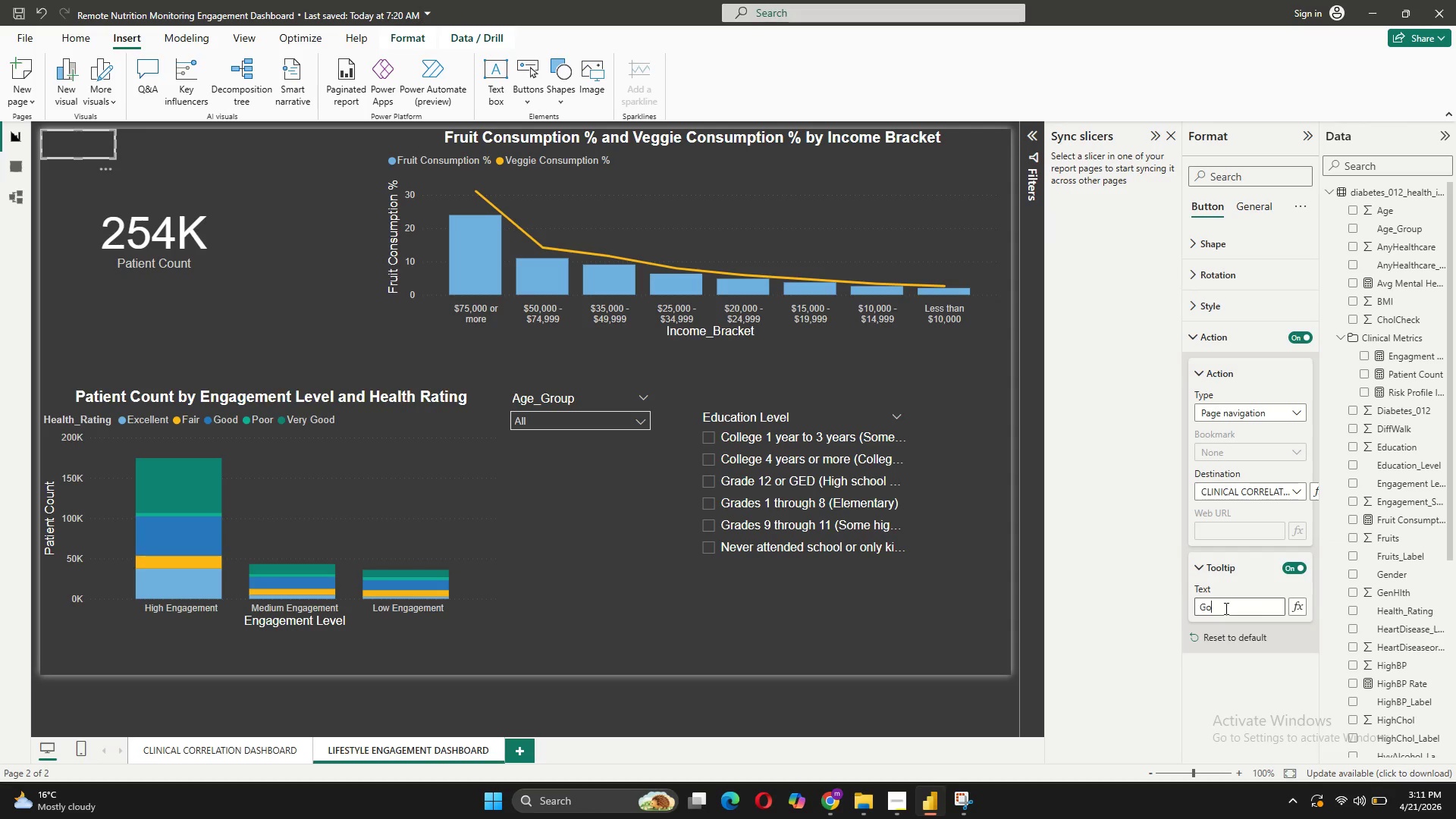 
key(Space)
 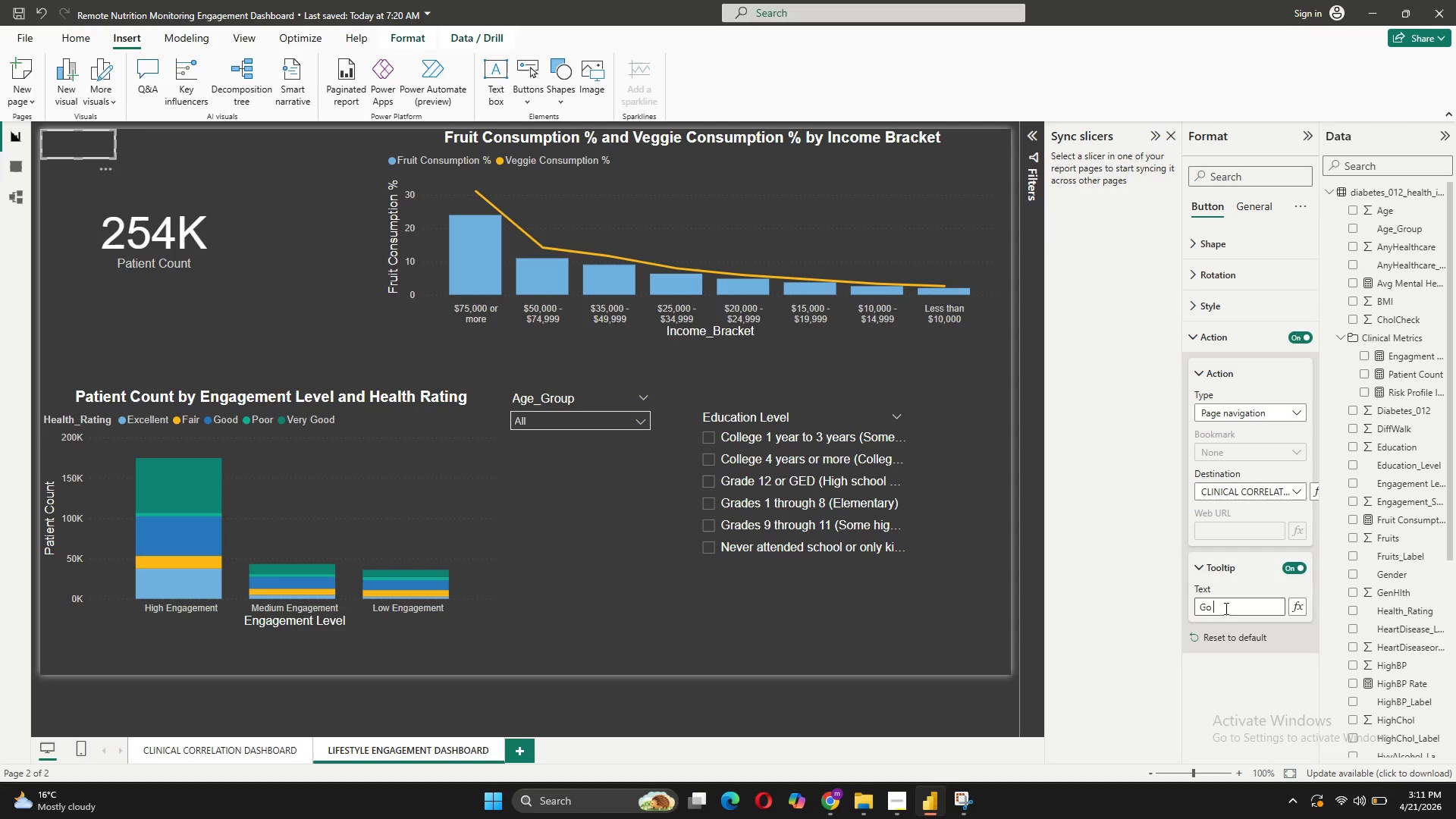 
key(CapsLock)
 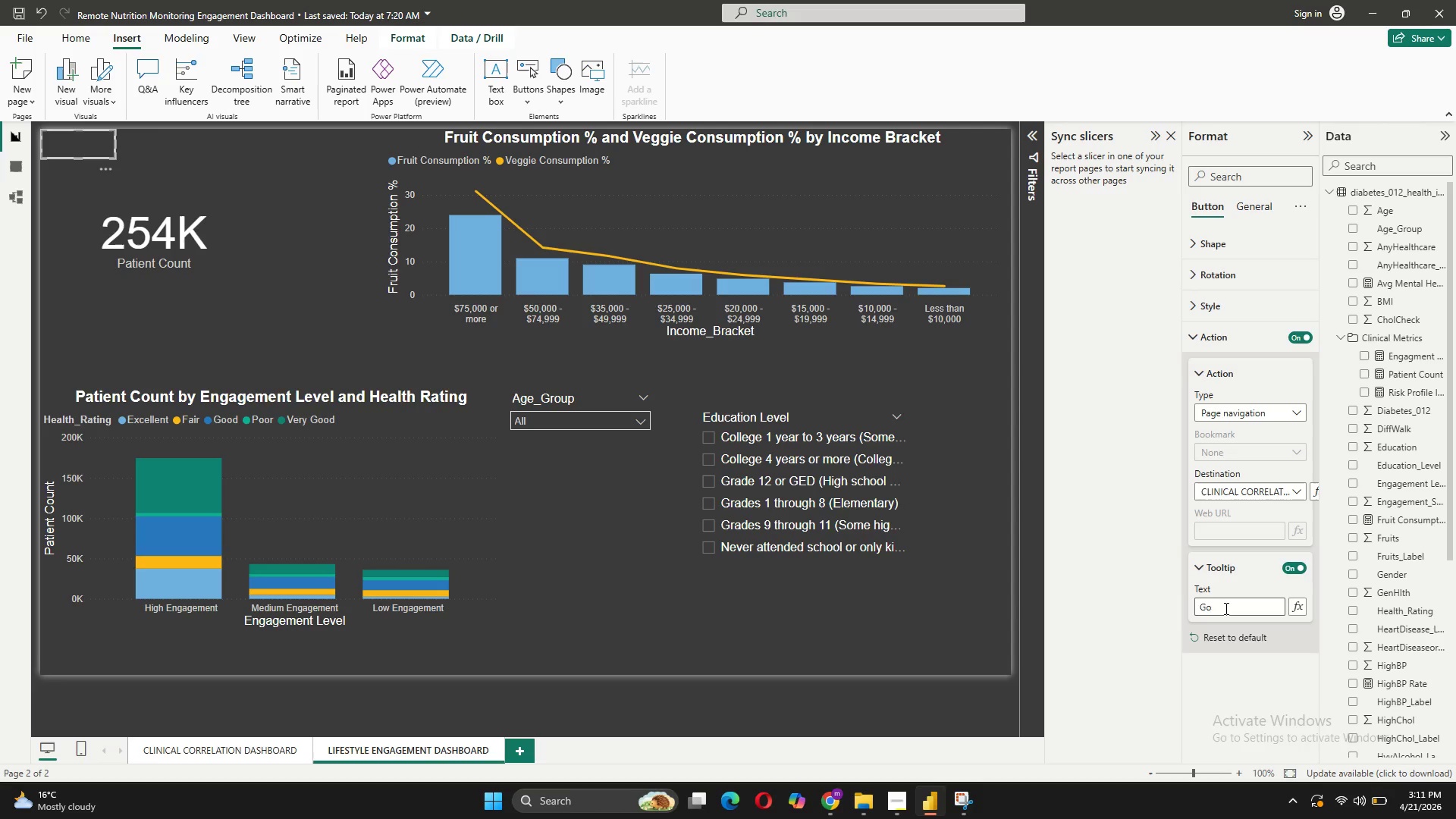 
key(T)
 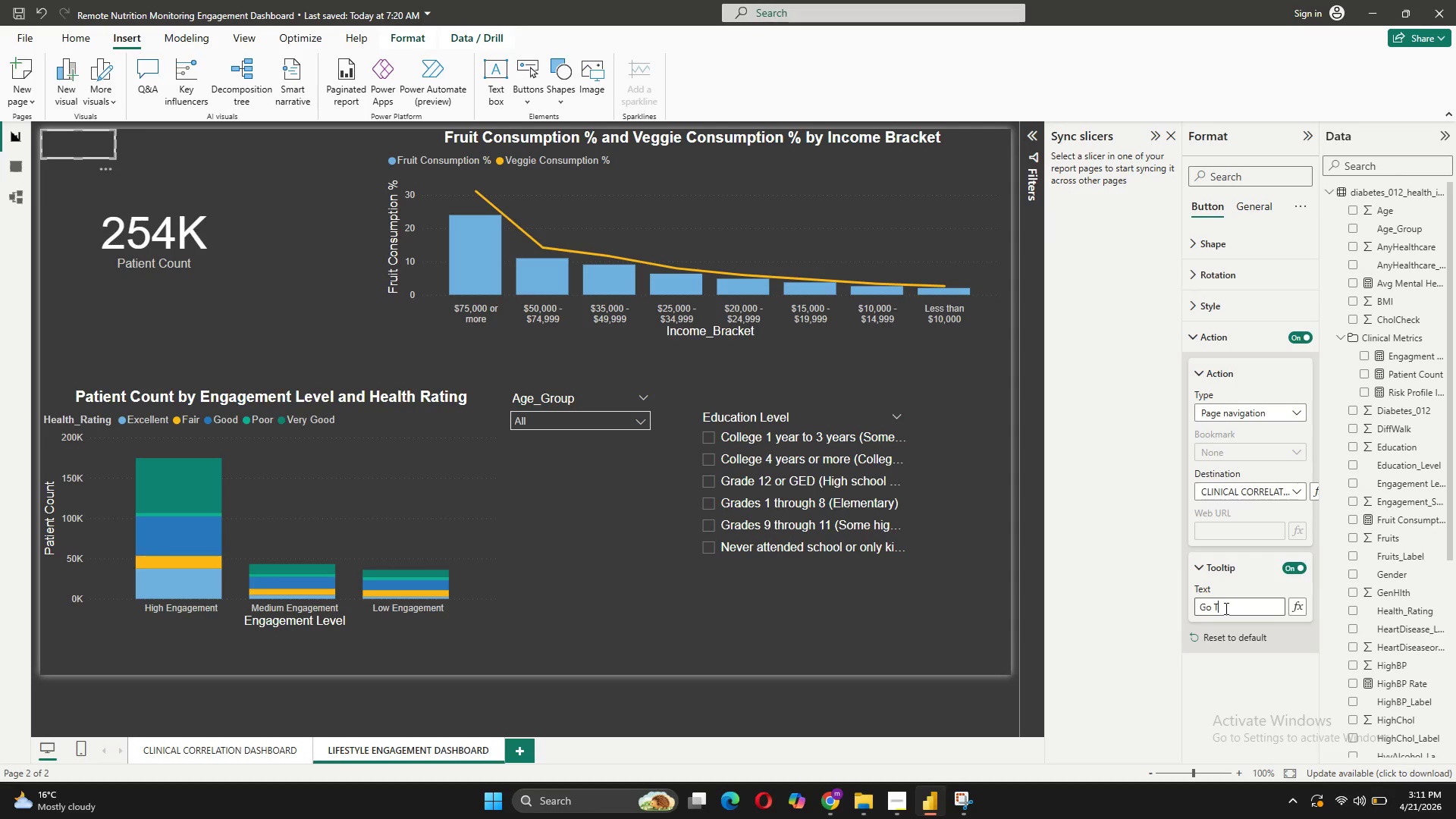 
key(CapsLock)
 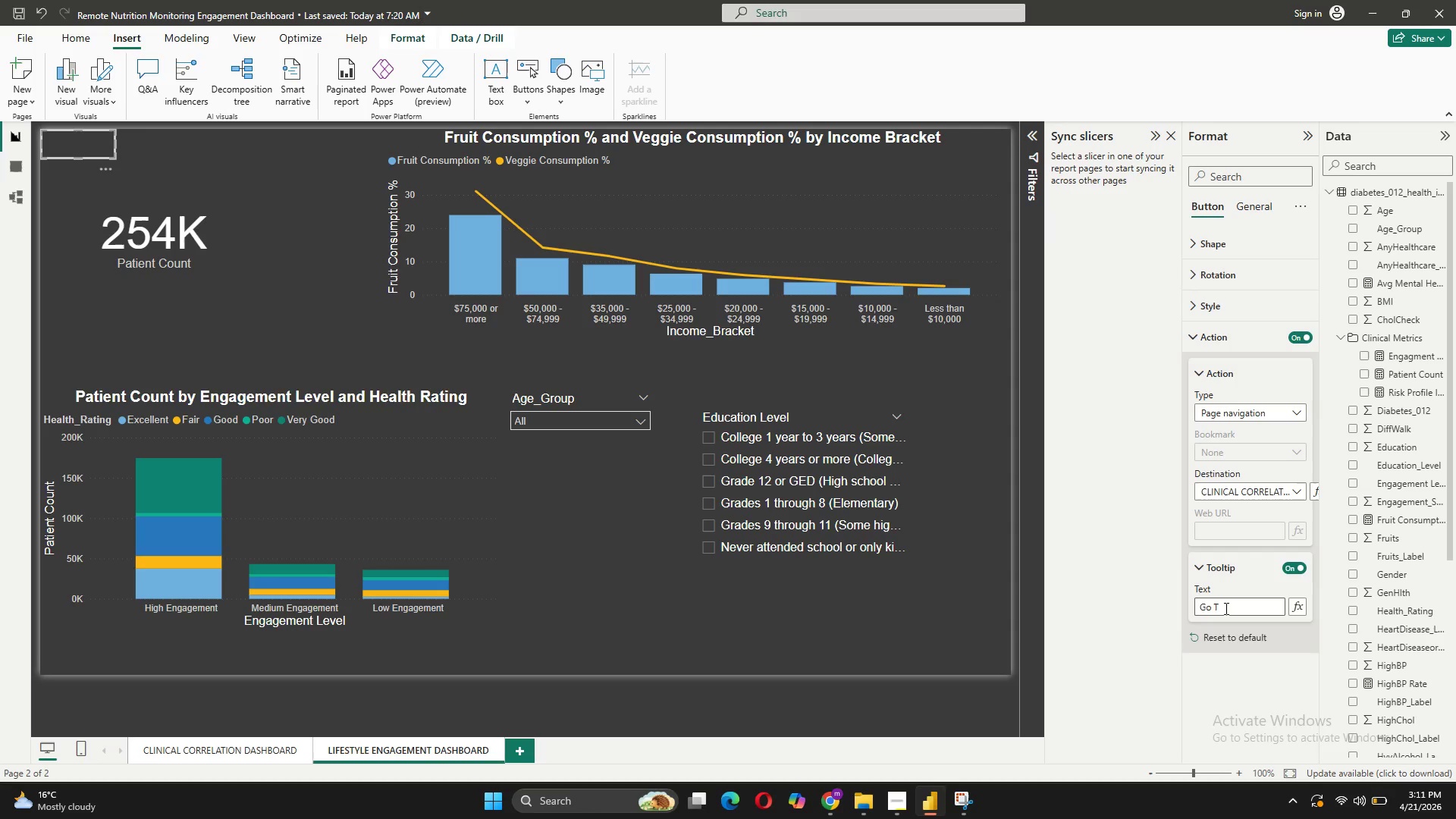 
key(O)
 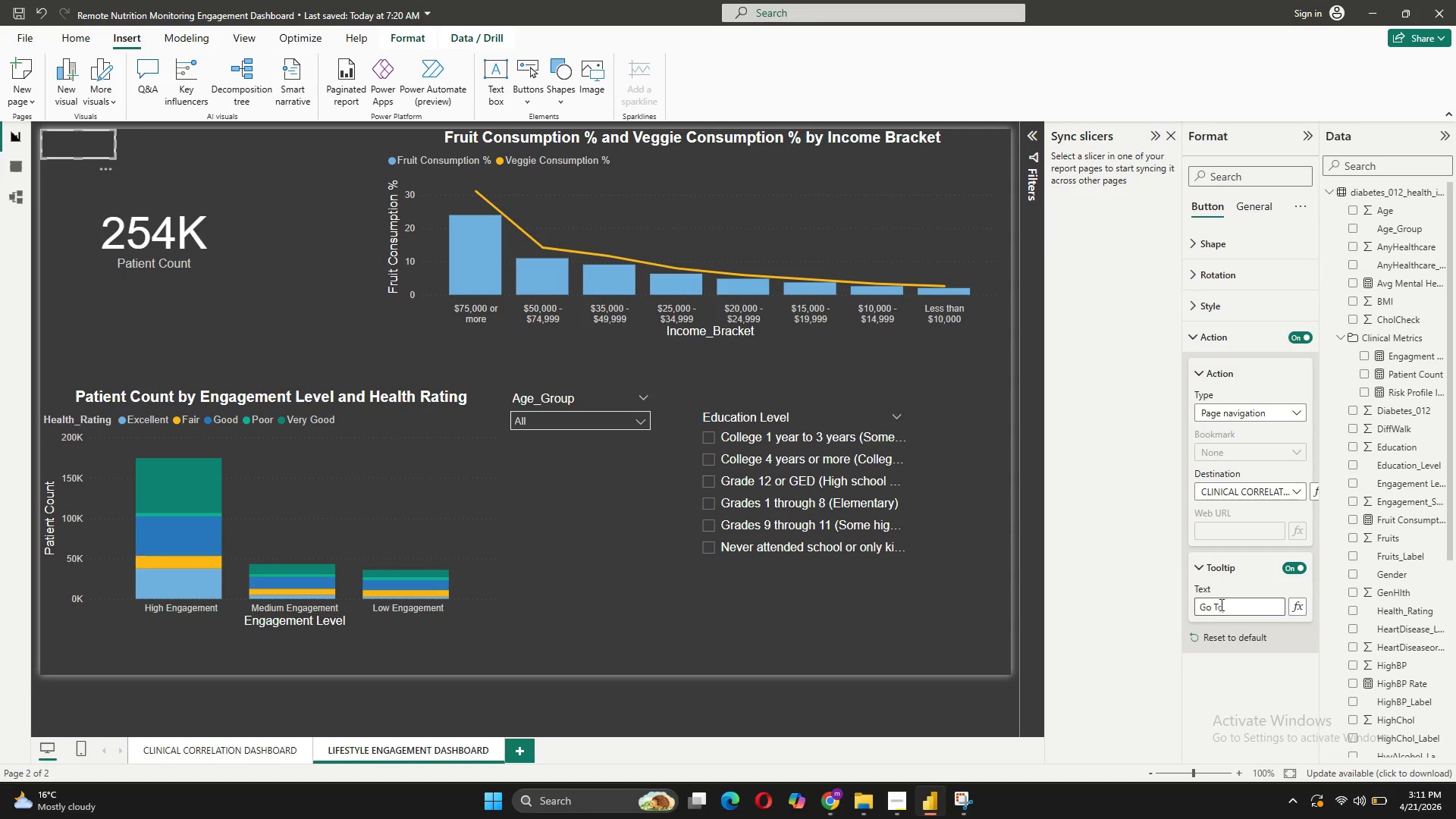 
left_click([1261, 685])
 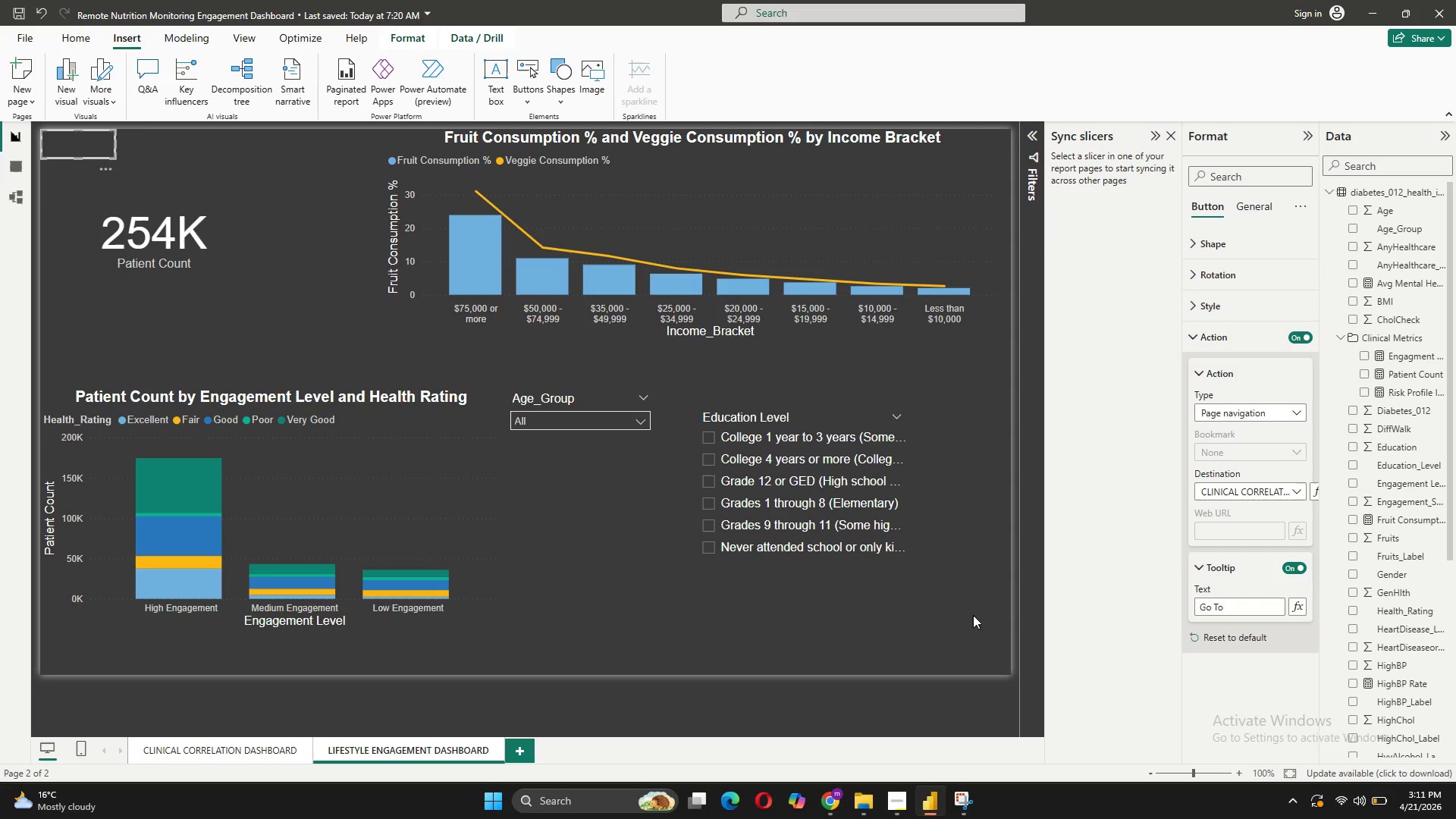 
wait(10.58)
 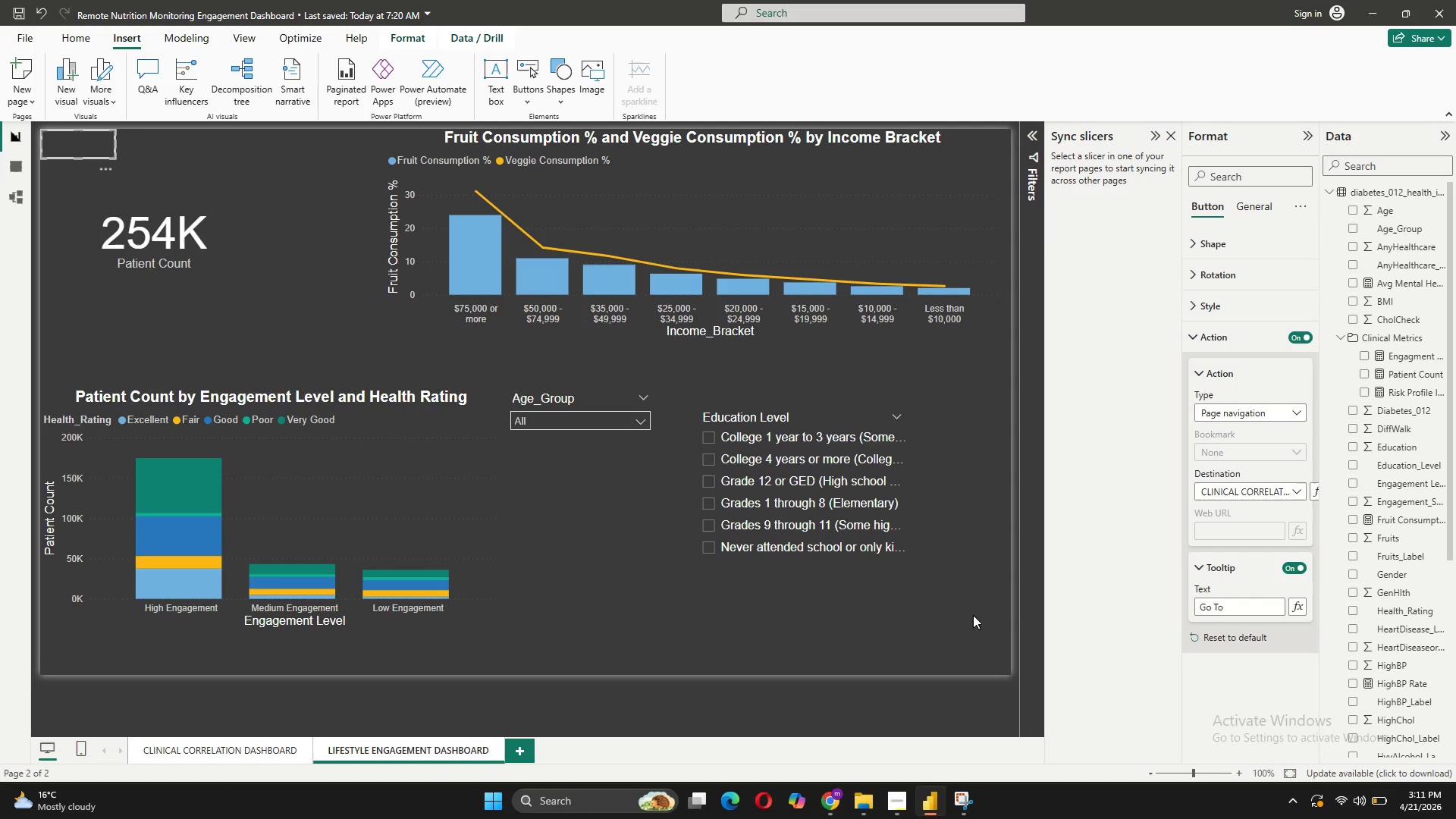 
left_click([673, 604])
 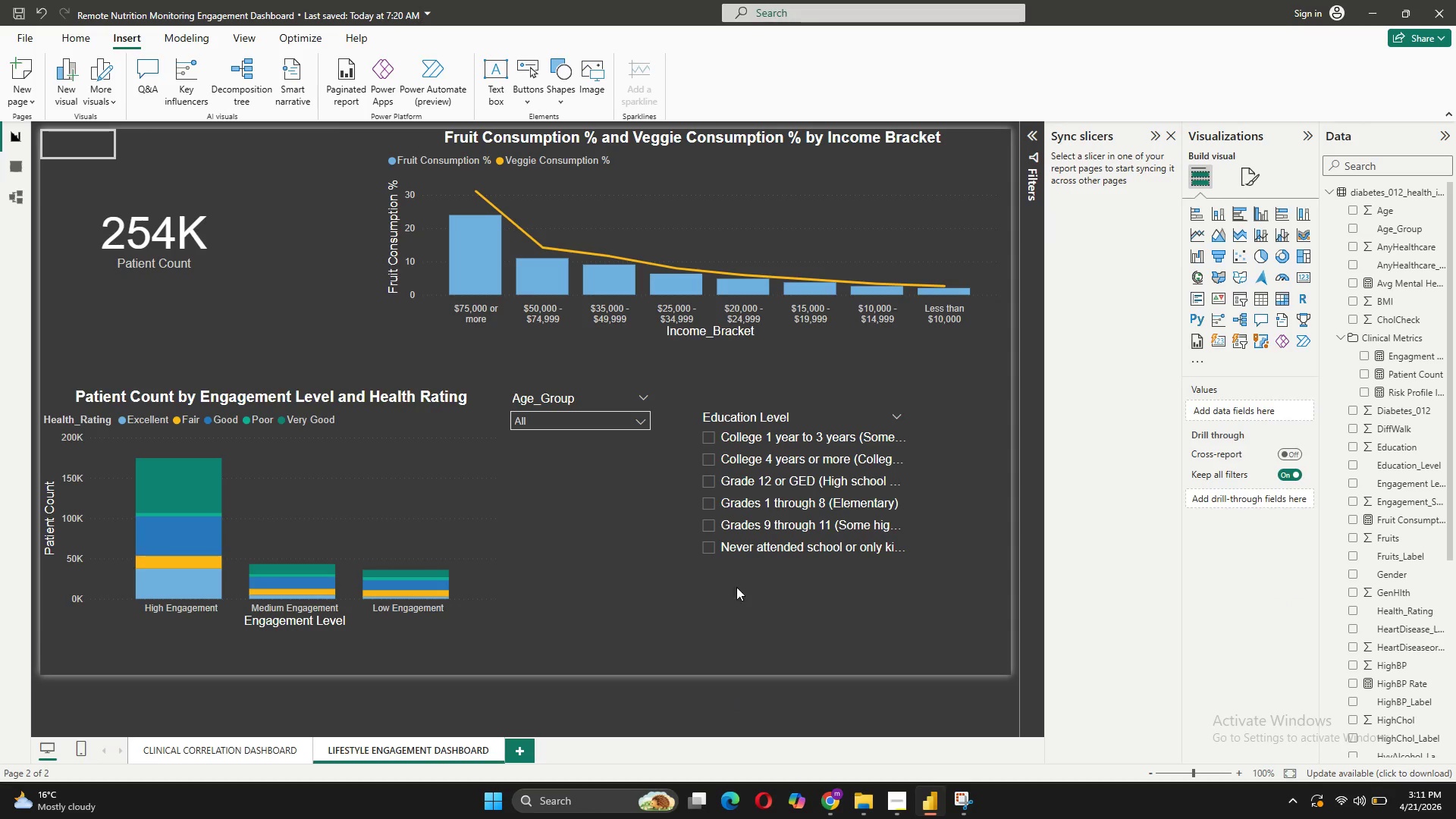 
wait(6.08)
 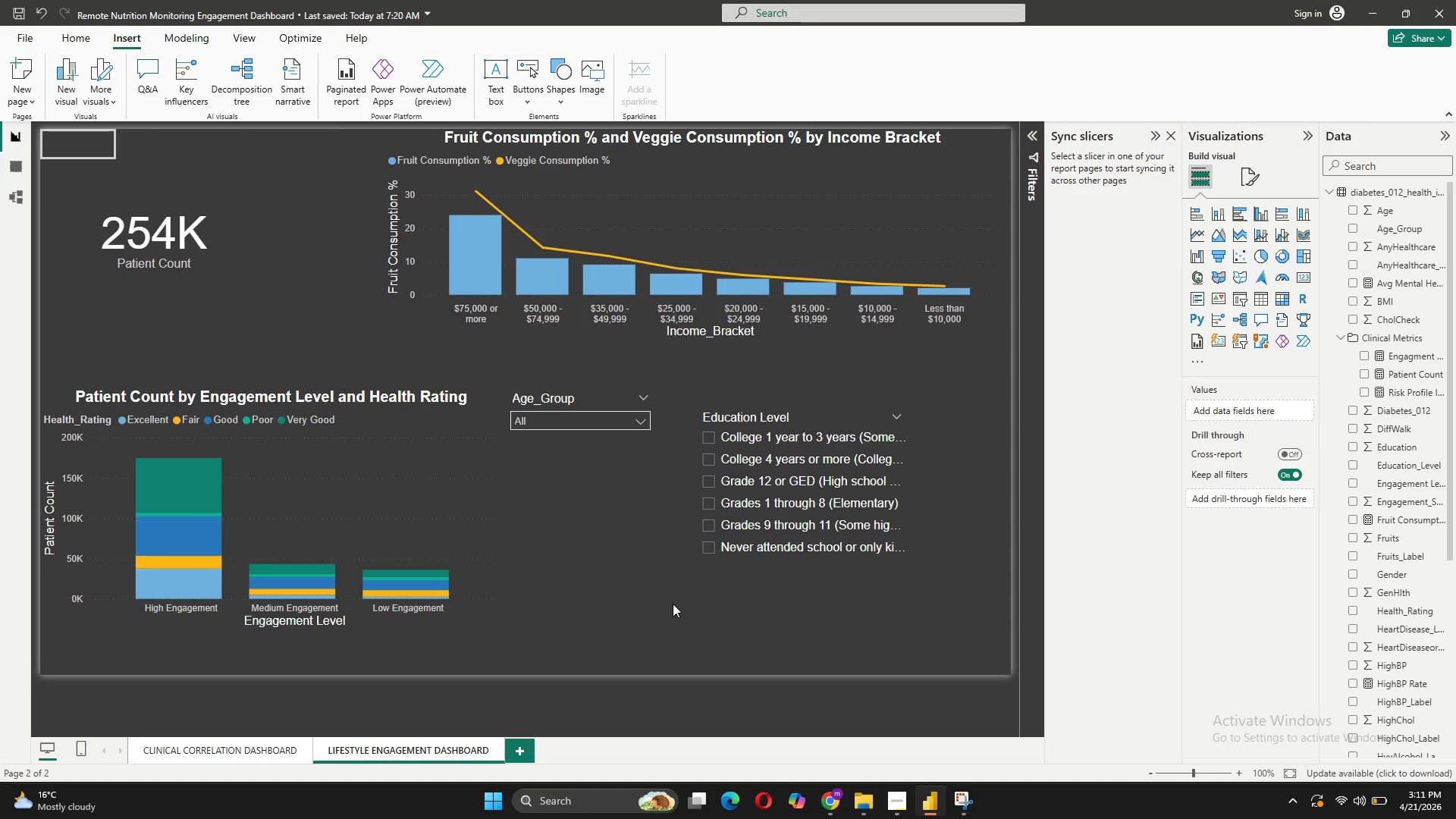 
left_click([1251, 177])
 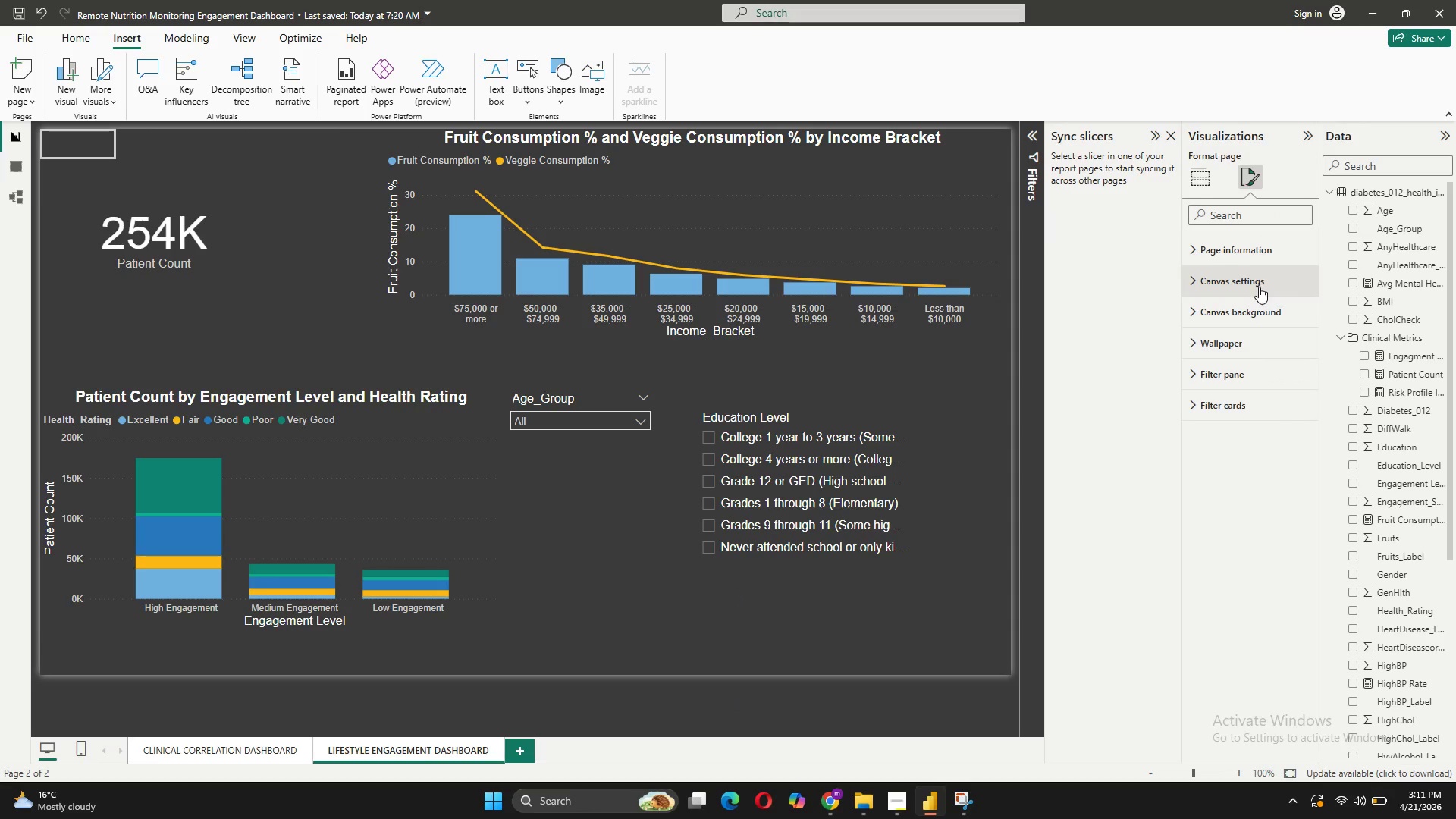 
left_click([1259, 311])
 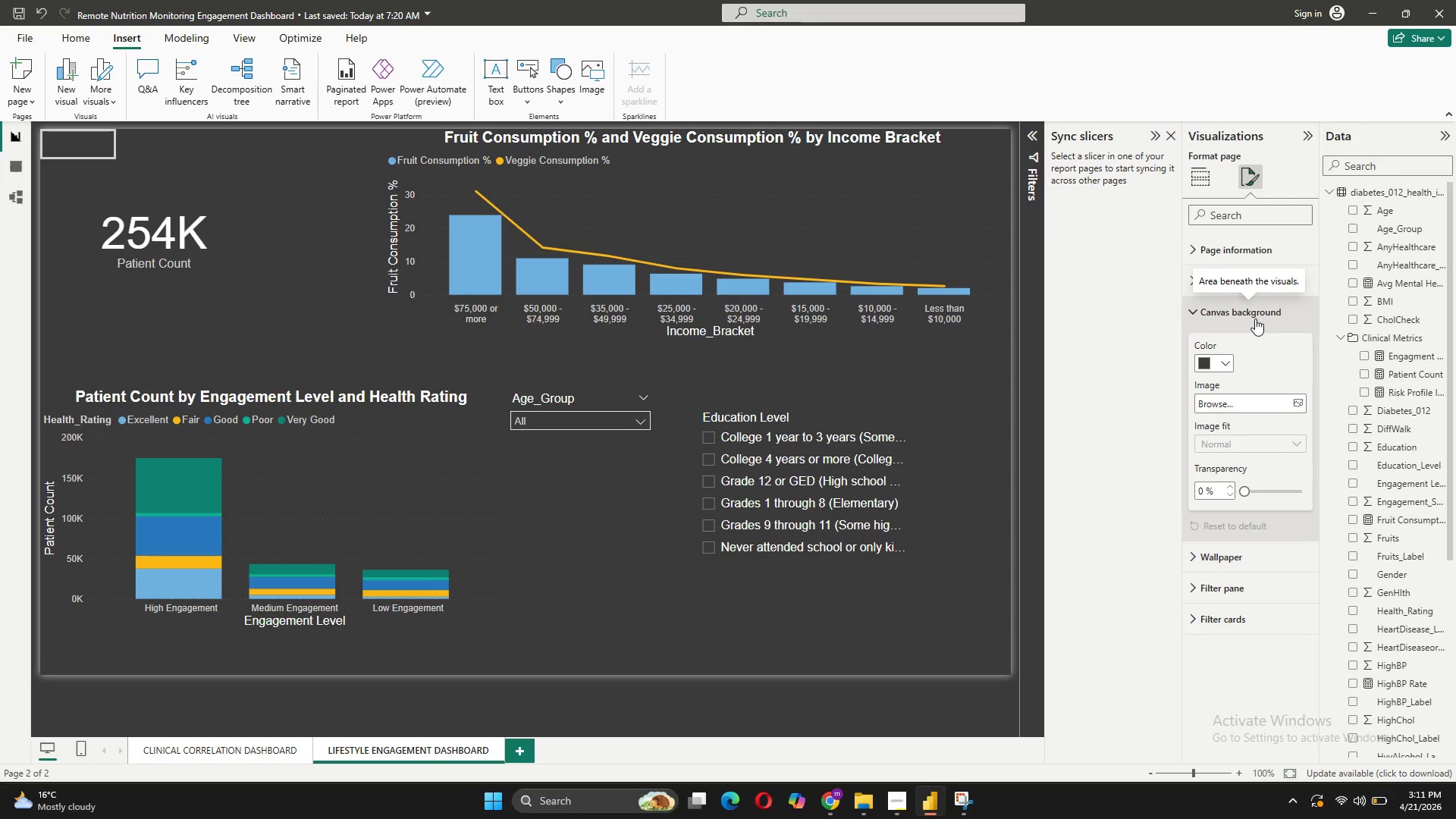 
left_click([1225, 359])
 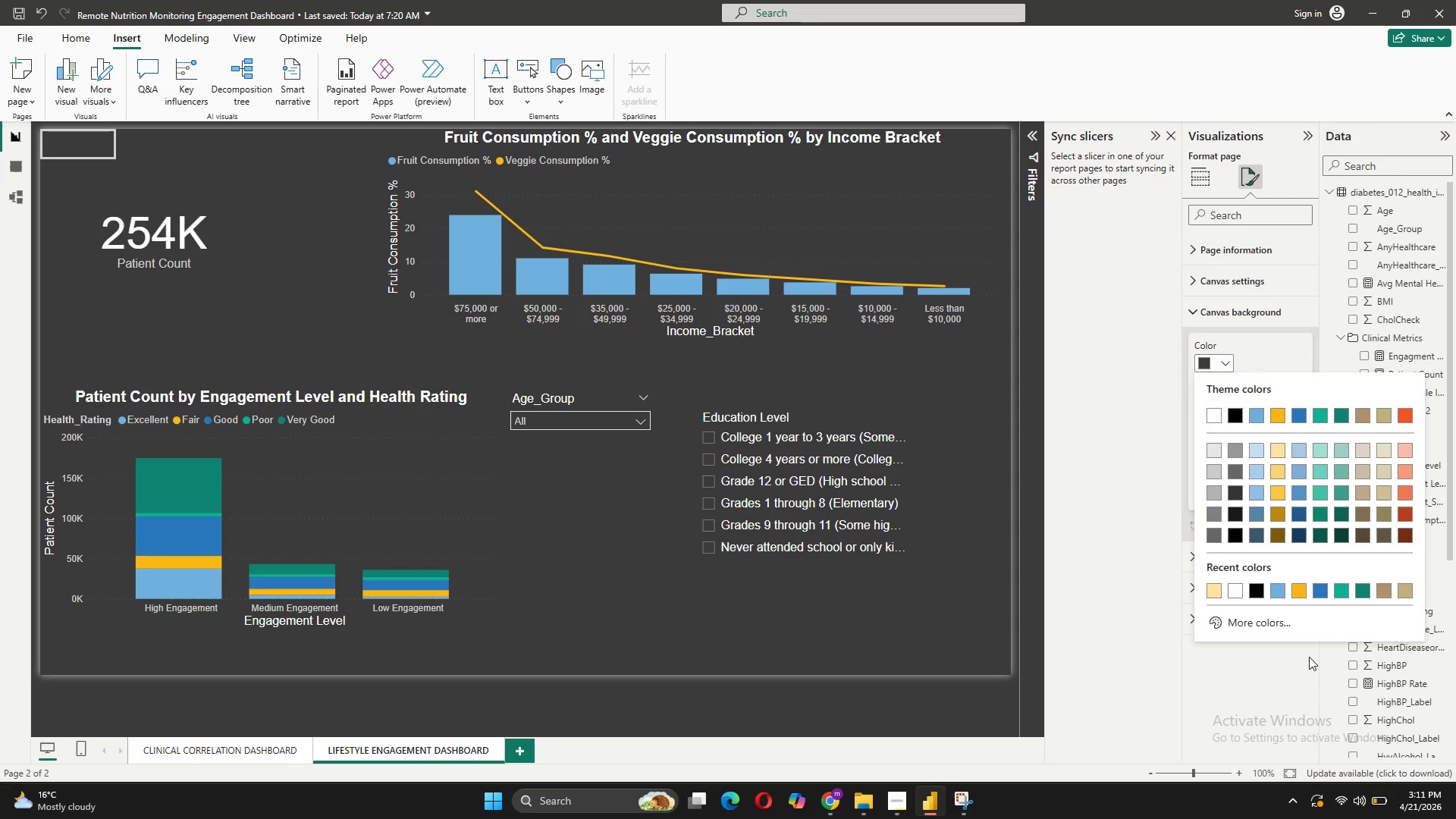 
left_click([1259, 620])
 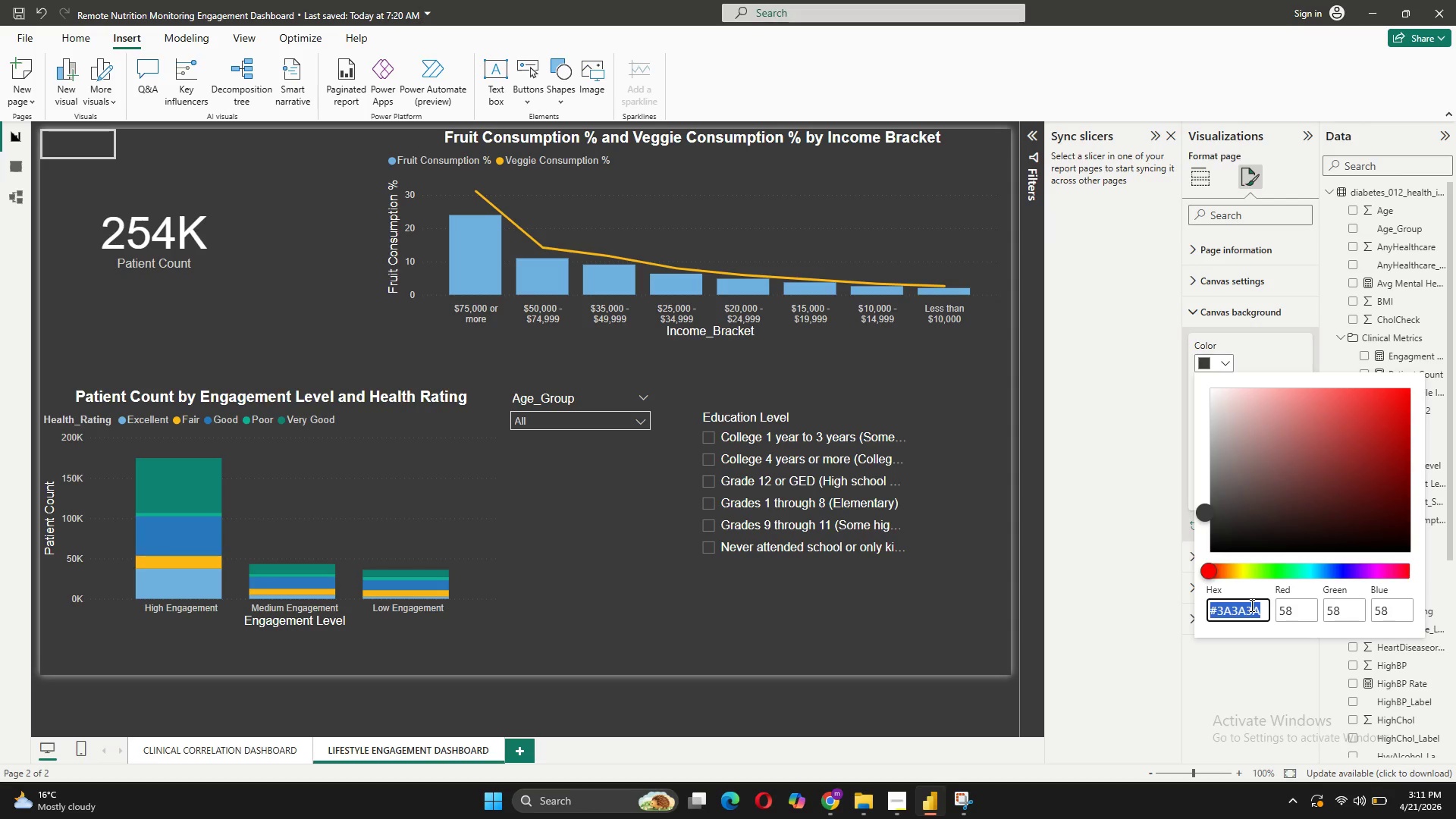 
type(#F8F9FA)
 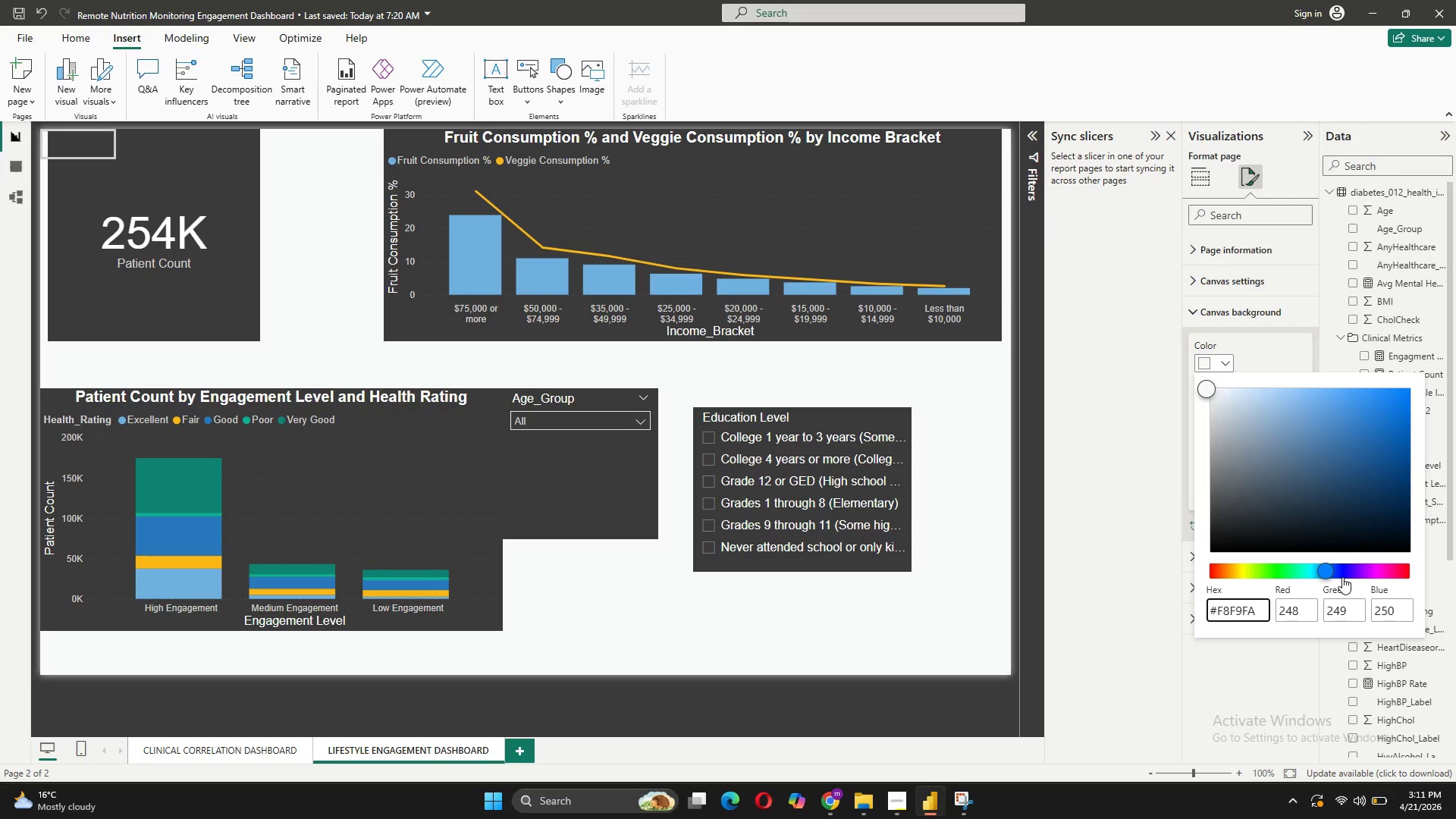 
wait(8.11)
 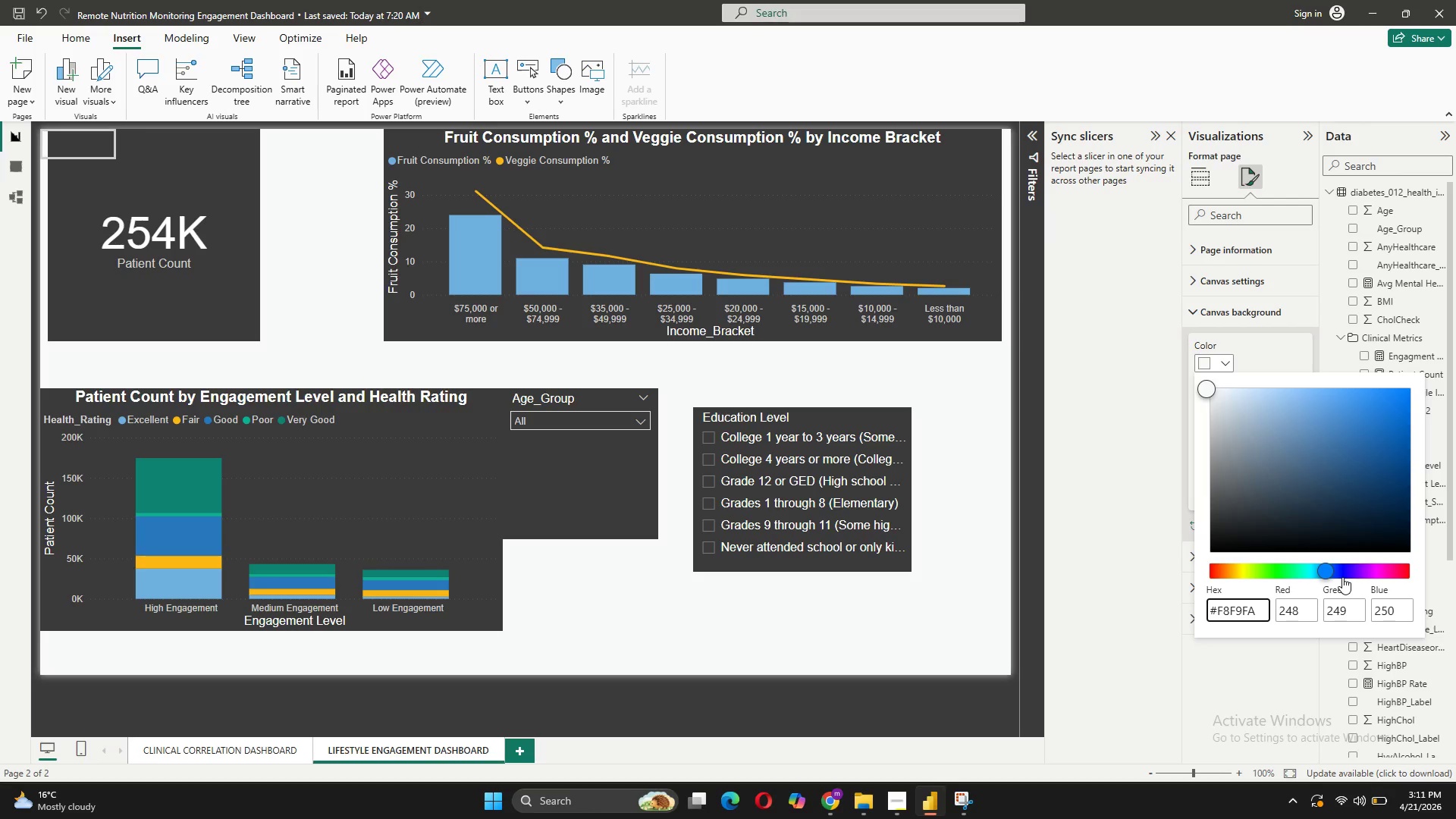 
key(Enter)
 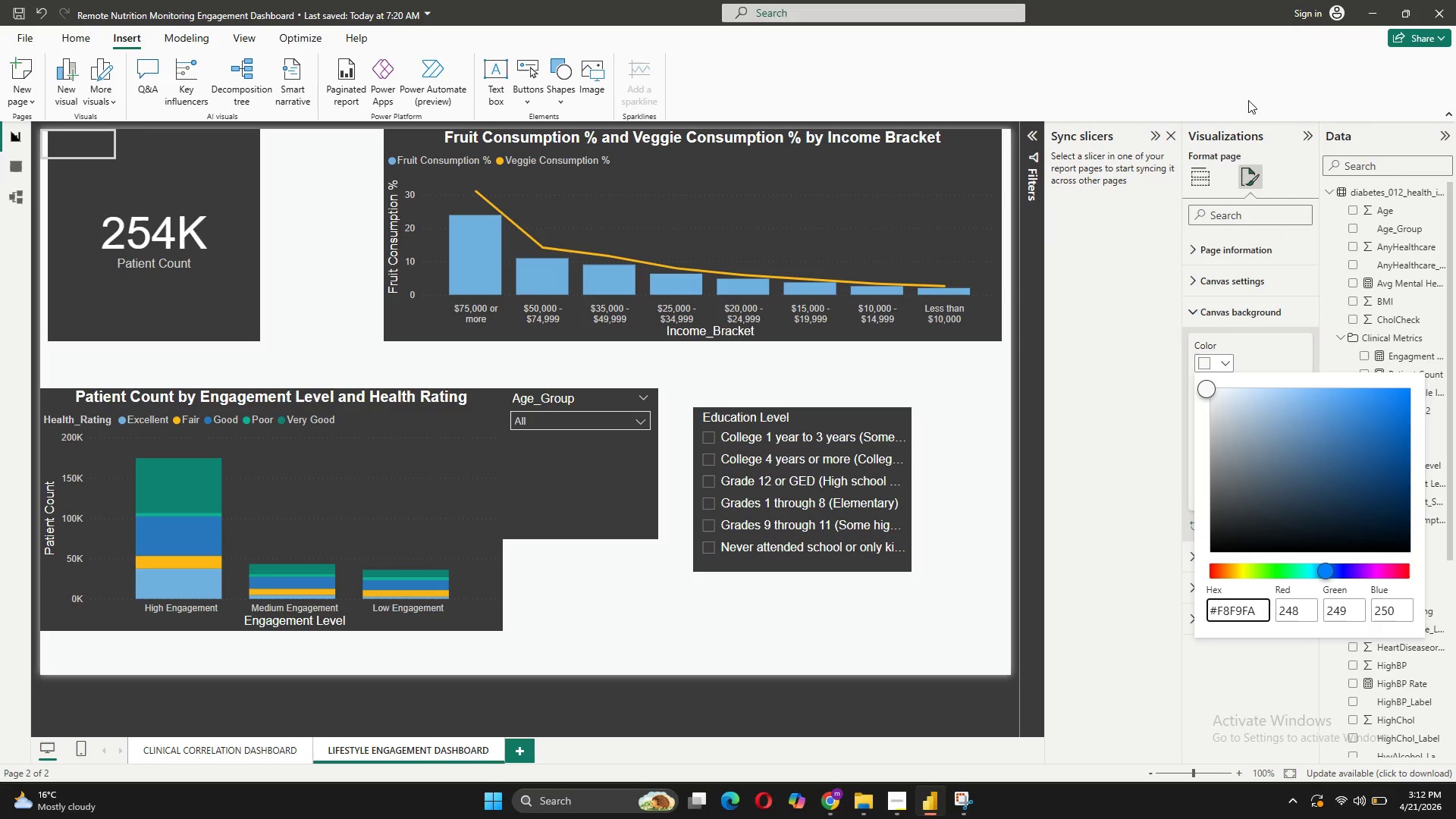 
left_click([1257, 357])
 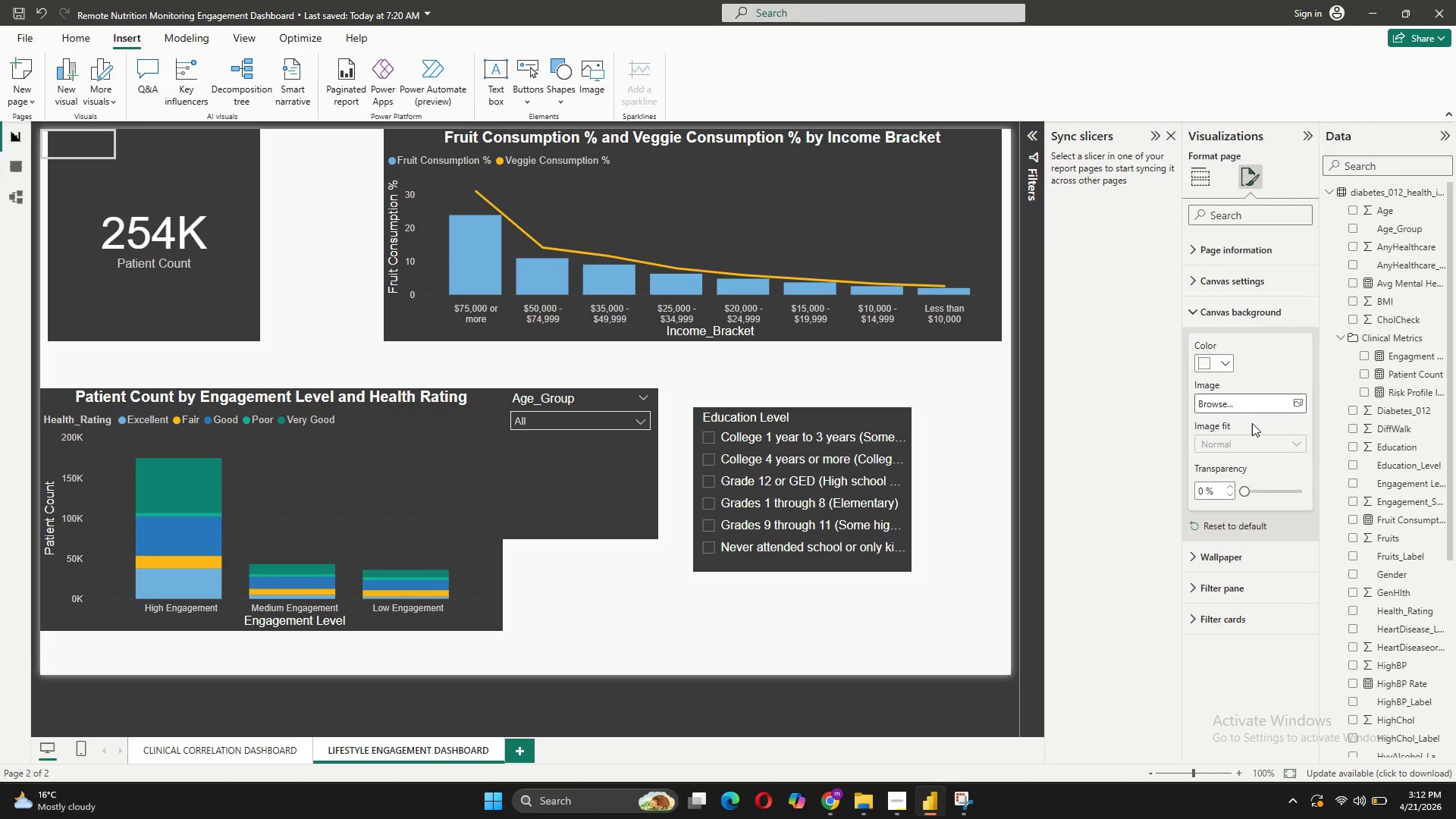 
mouse_move([1252, 535])
 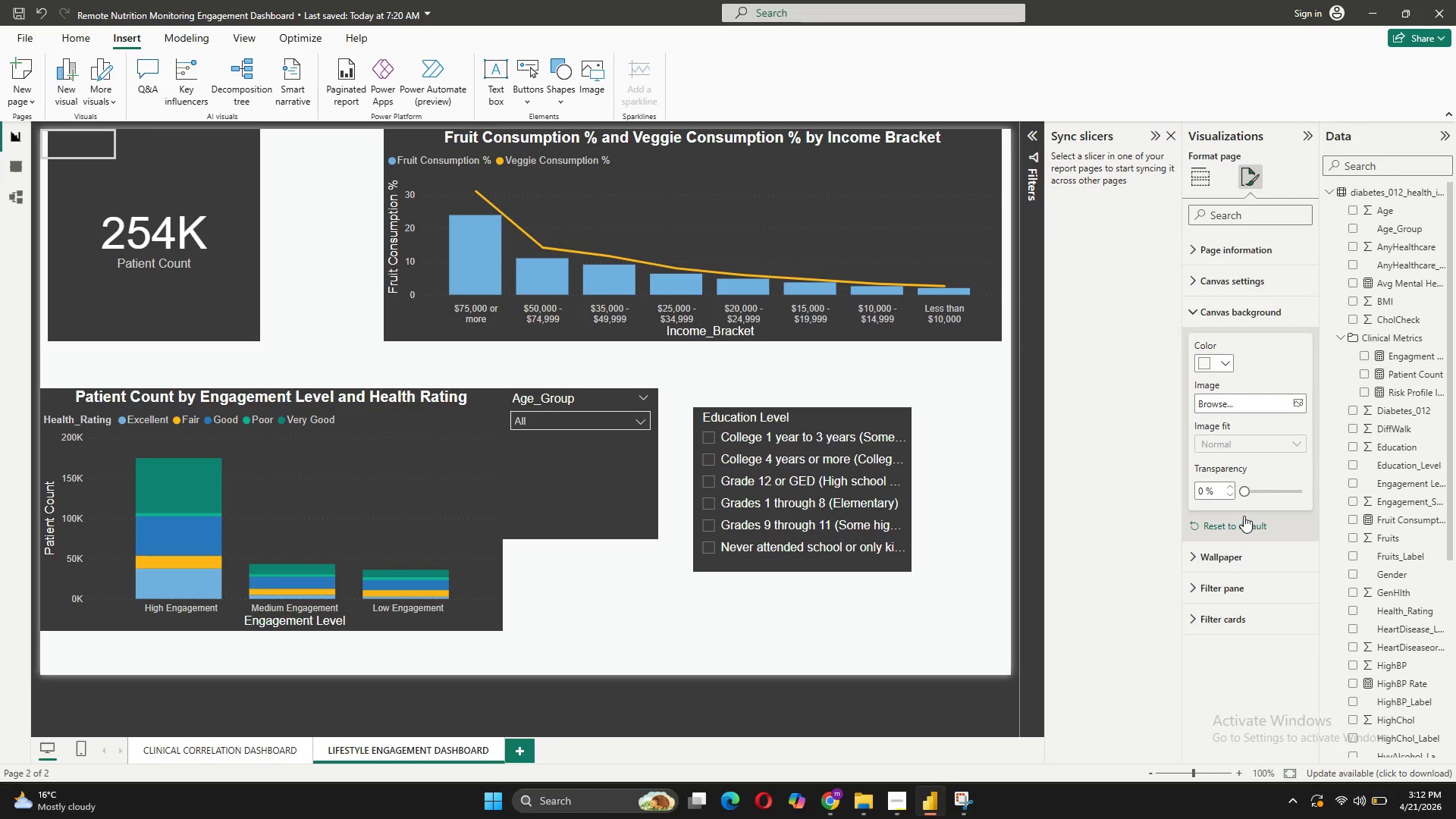 
wait(8.11)
 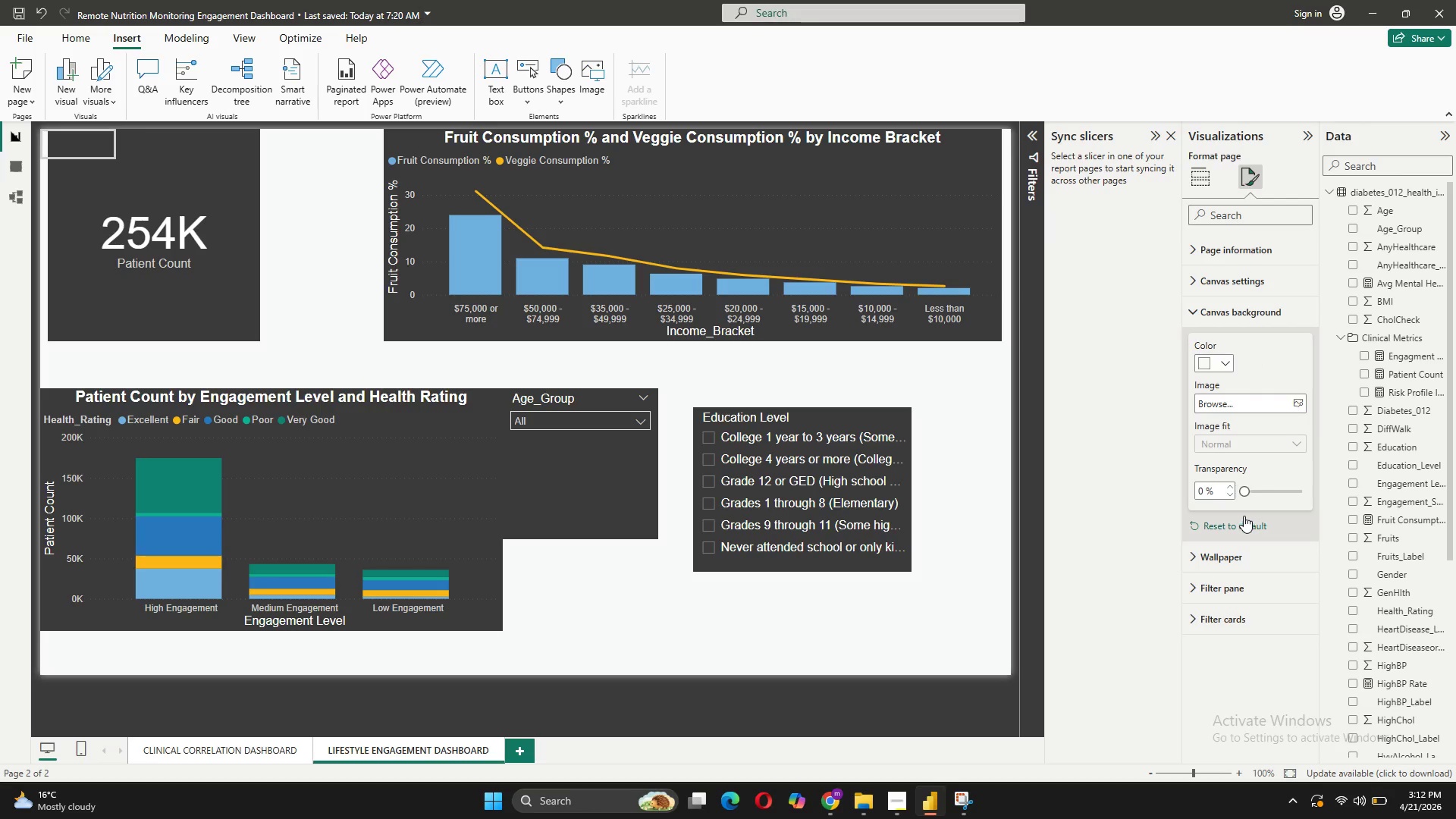 
mouse_move([1213, 337])
 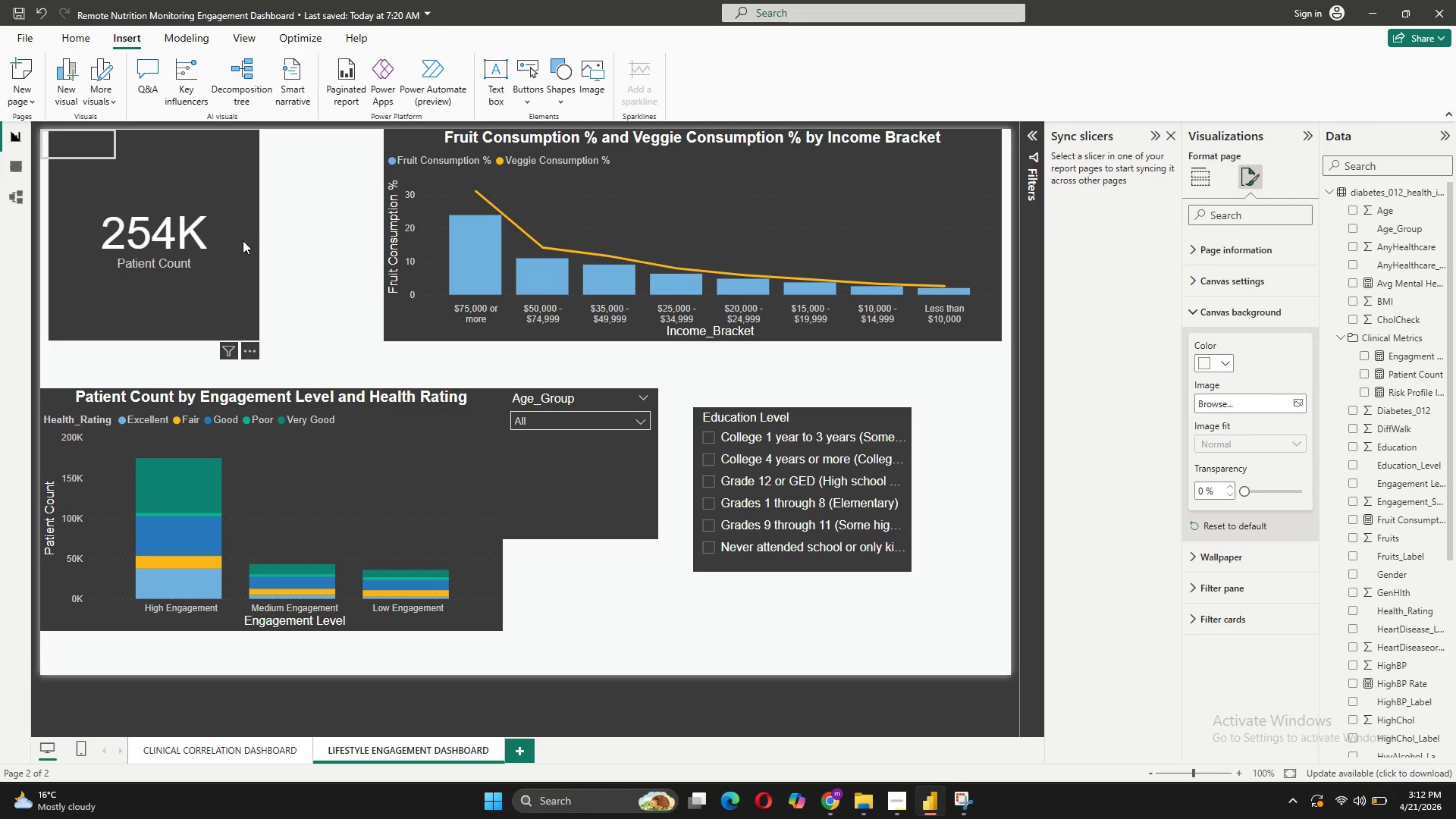 
left_click([243, 240])
 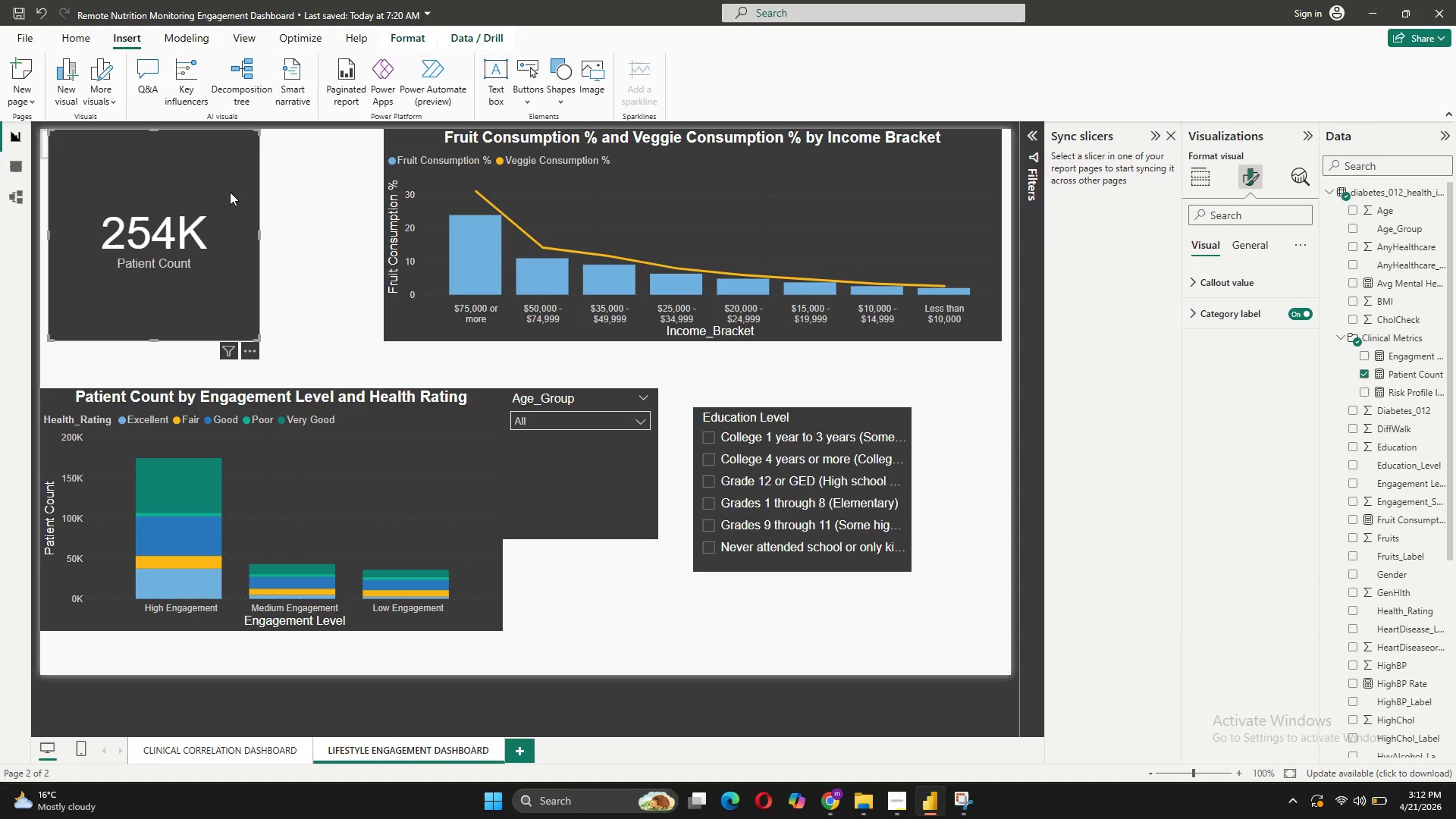 
left_click_drag(start_coordinate=[230, 192], to_coordinate=[215, 231])
 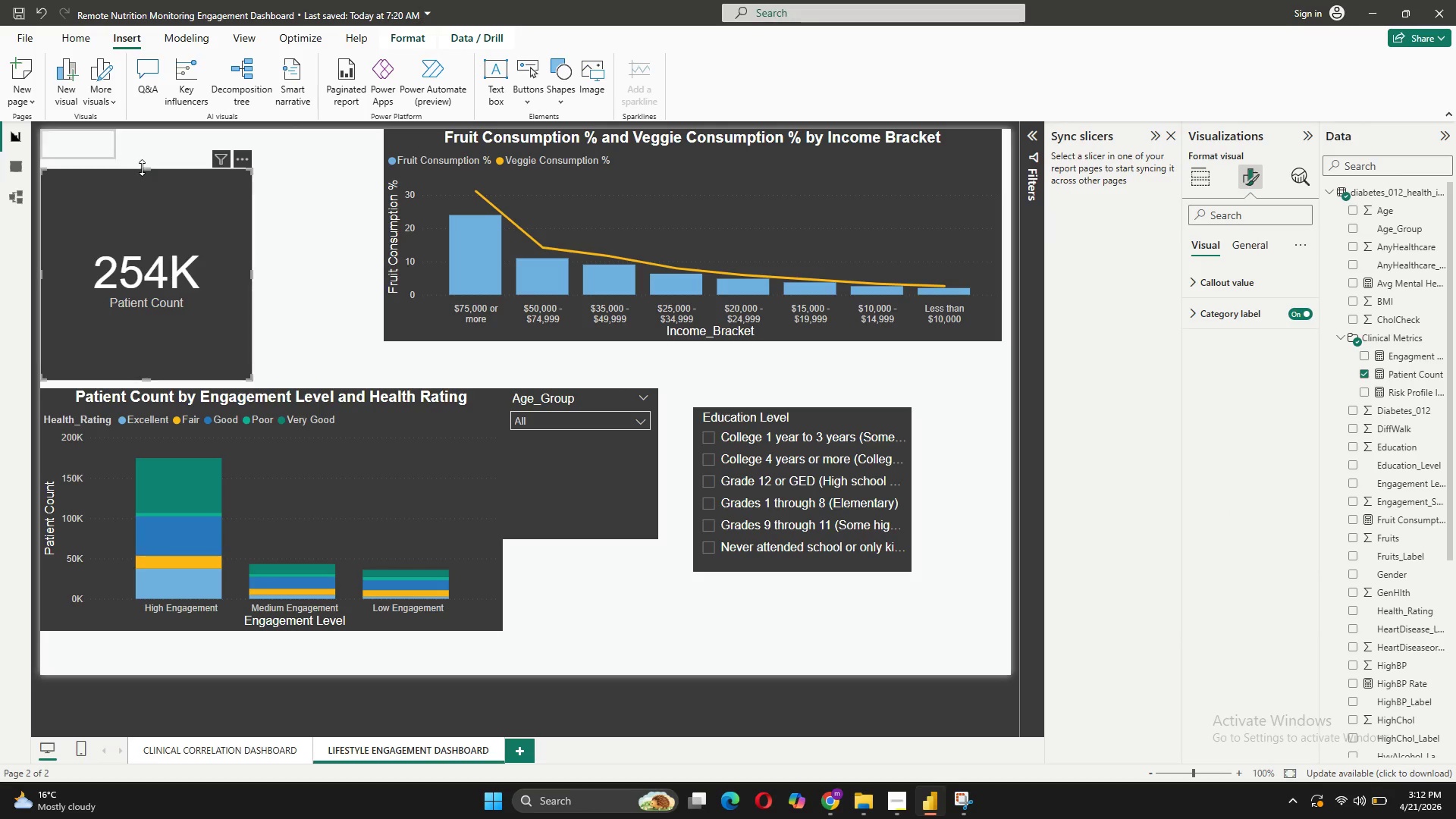 
left_click_drag(start_coordinate=[143, 167], to_coordinate=[143, 177])
 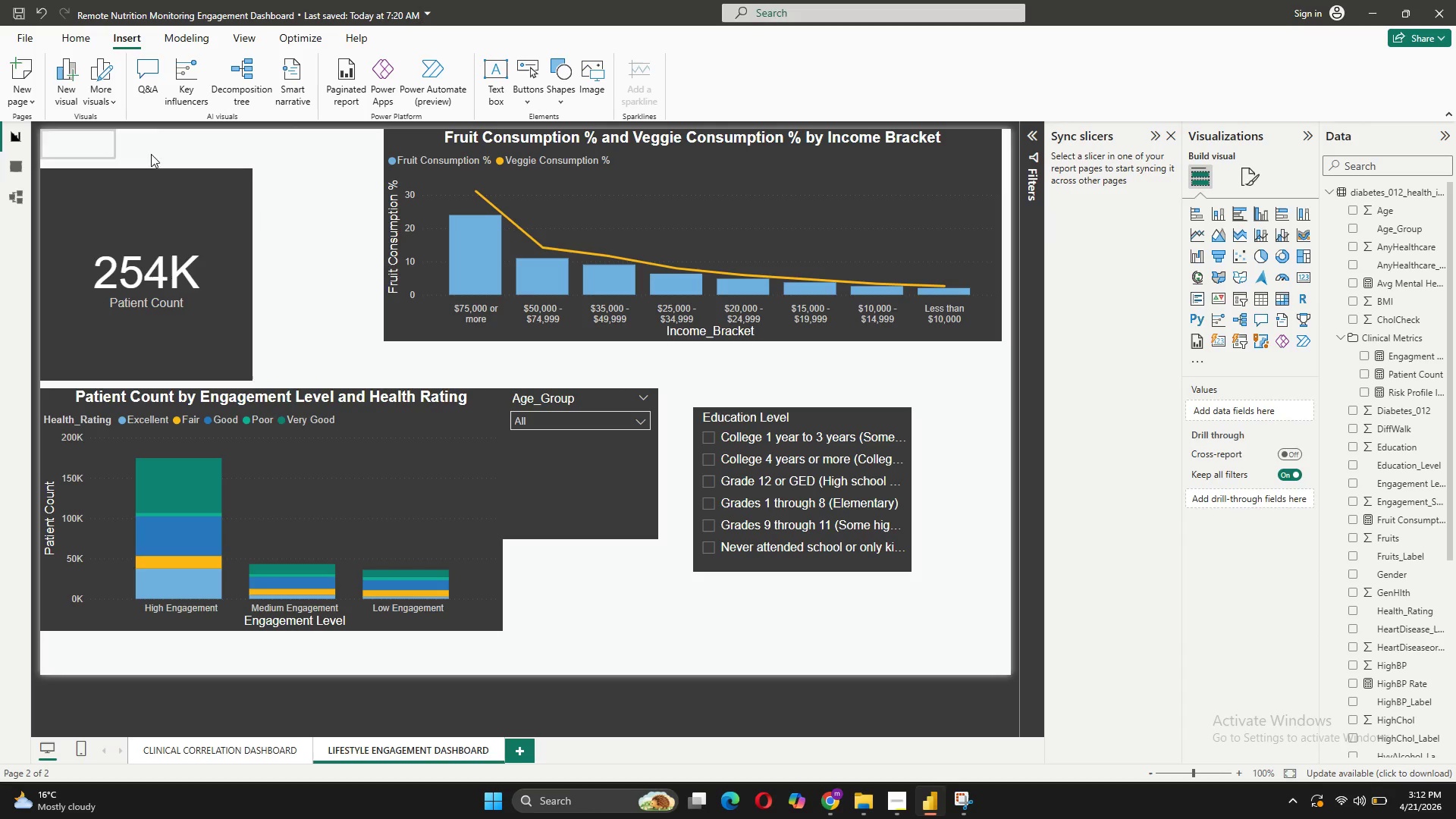 
left_click([155, 235])
 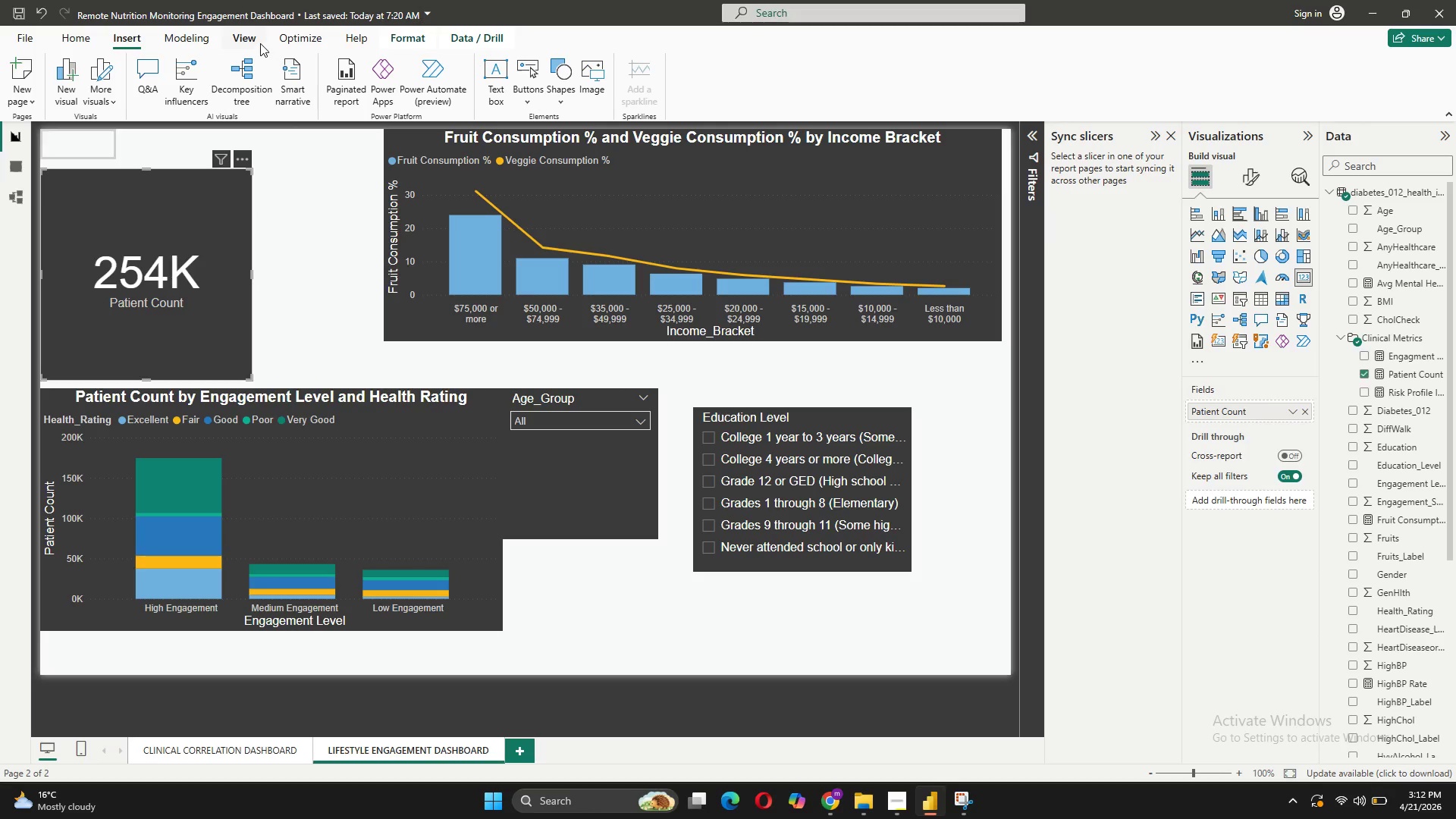 
left_click([256, 41])
 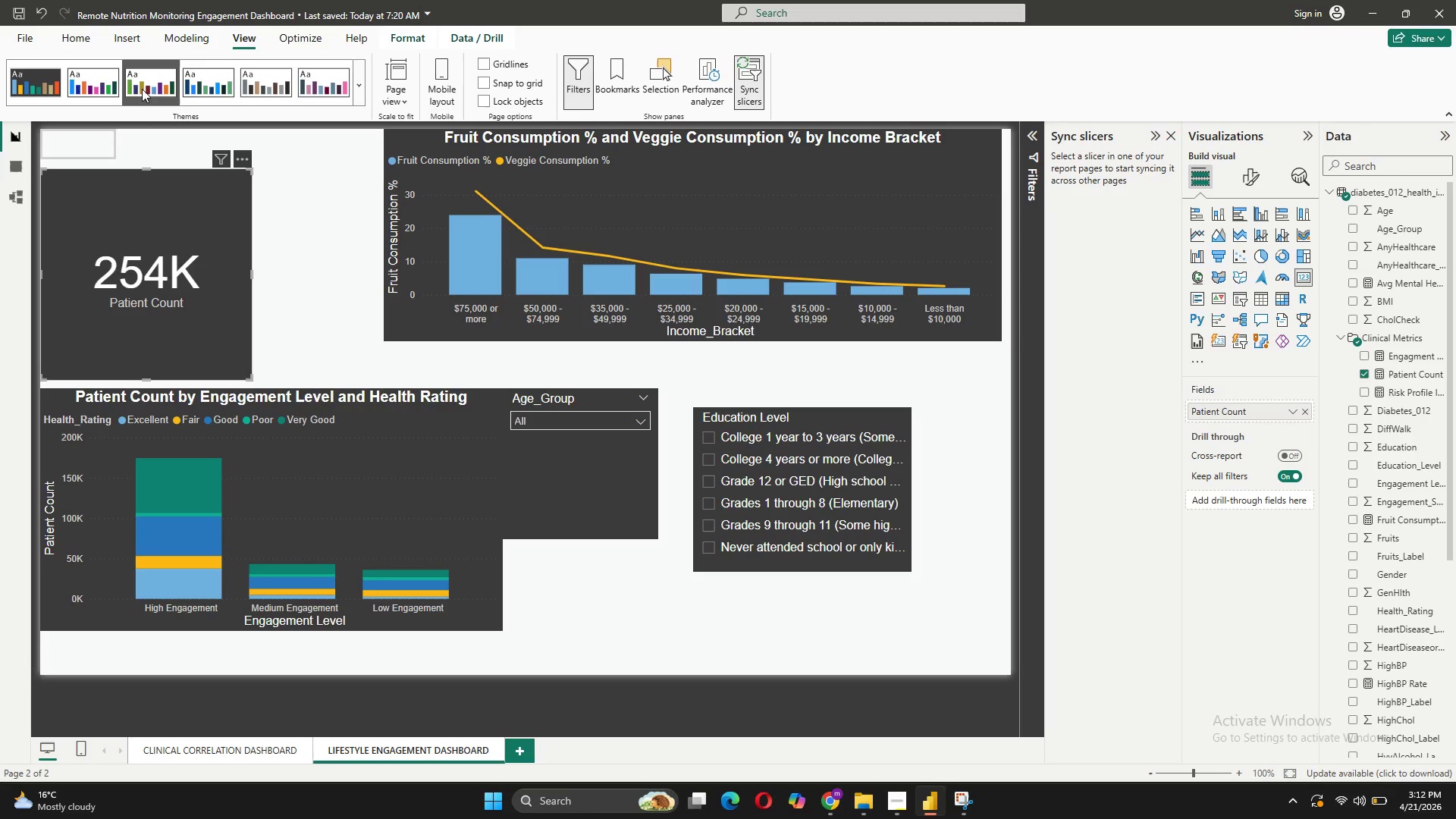 
left_click([133, 87])
 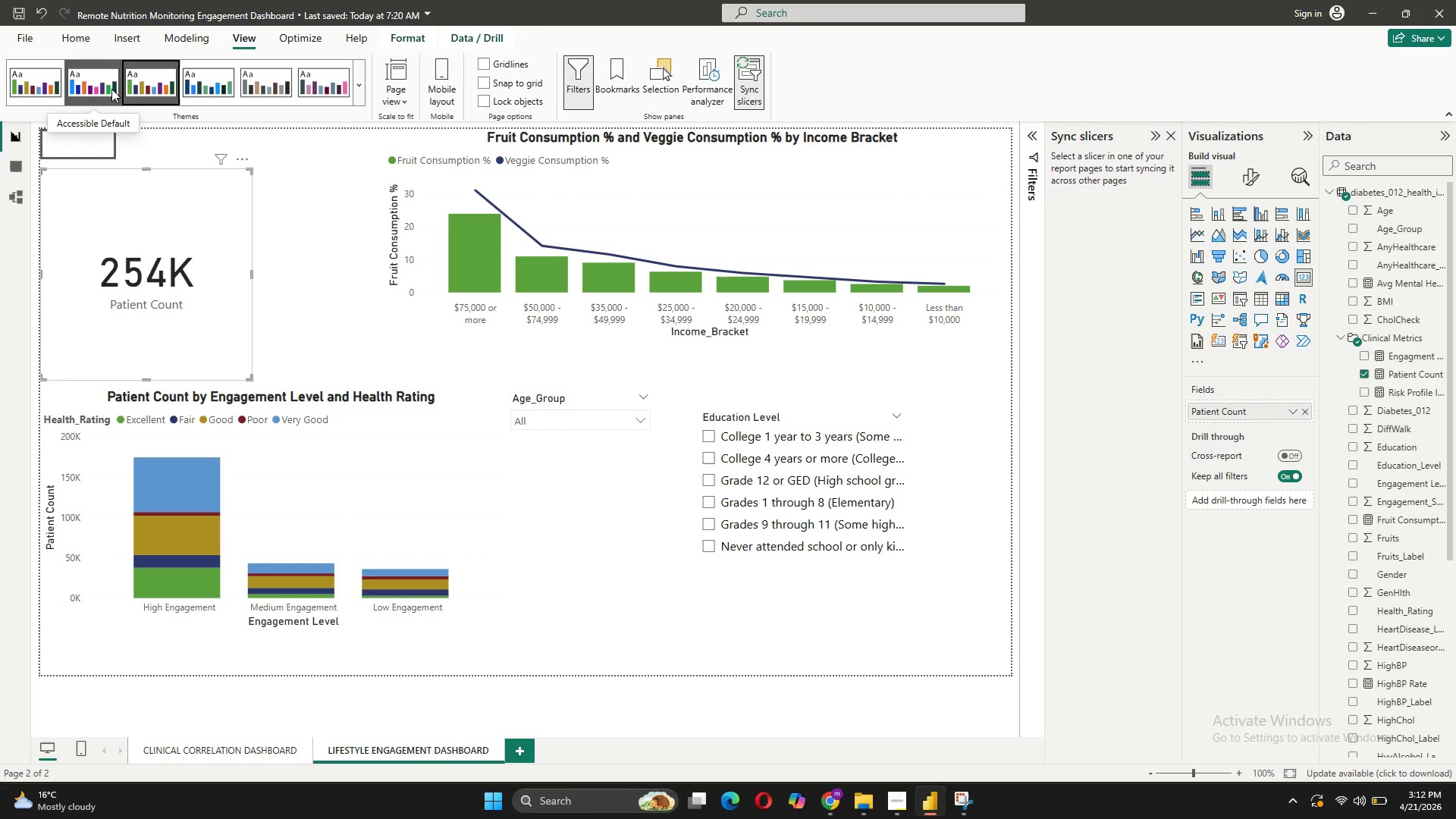 
left_click([94, 83])
 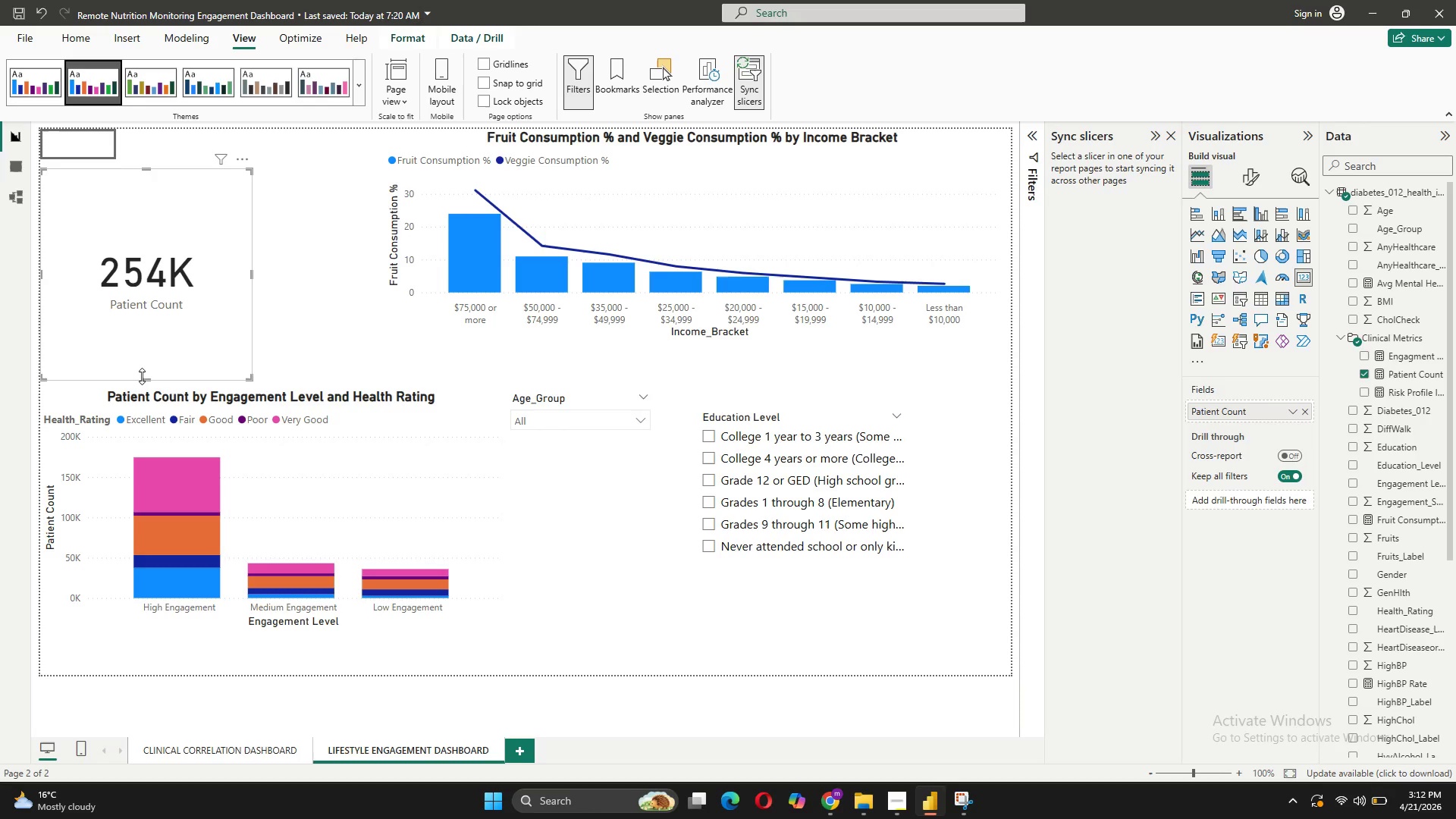 
left_click_drag(start_coordinate=[143, 376], to_coordinate=[158, 301])
 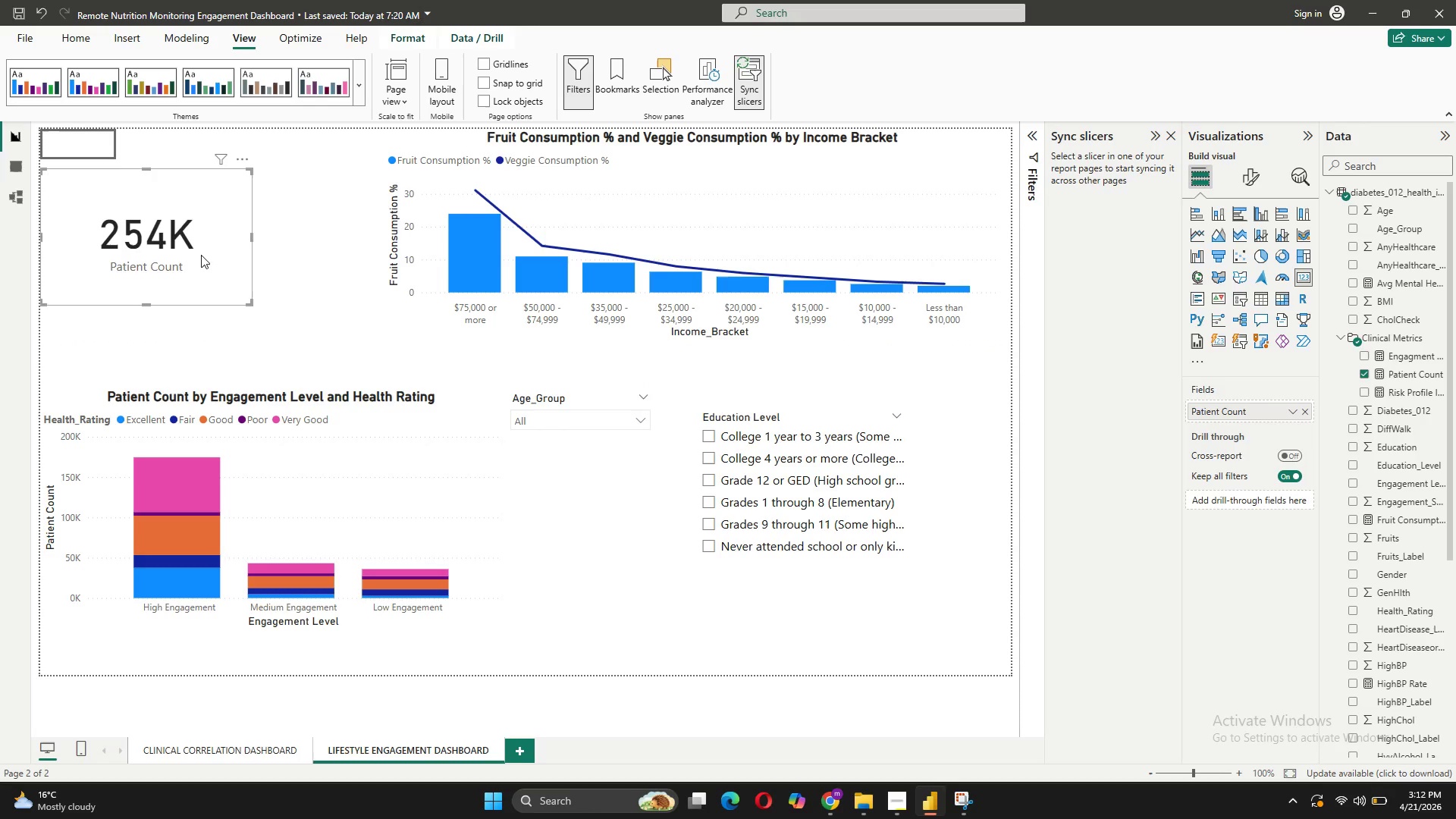 
left_click_drag(start_coordinate=[201, 254], to_coordinate=[200, 287])
 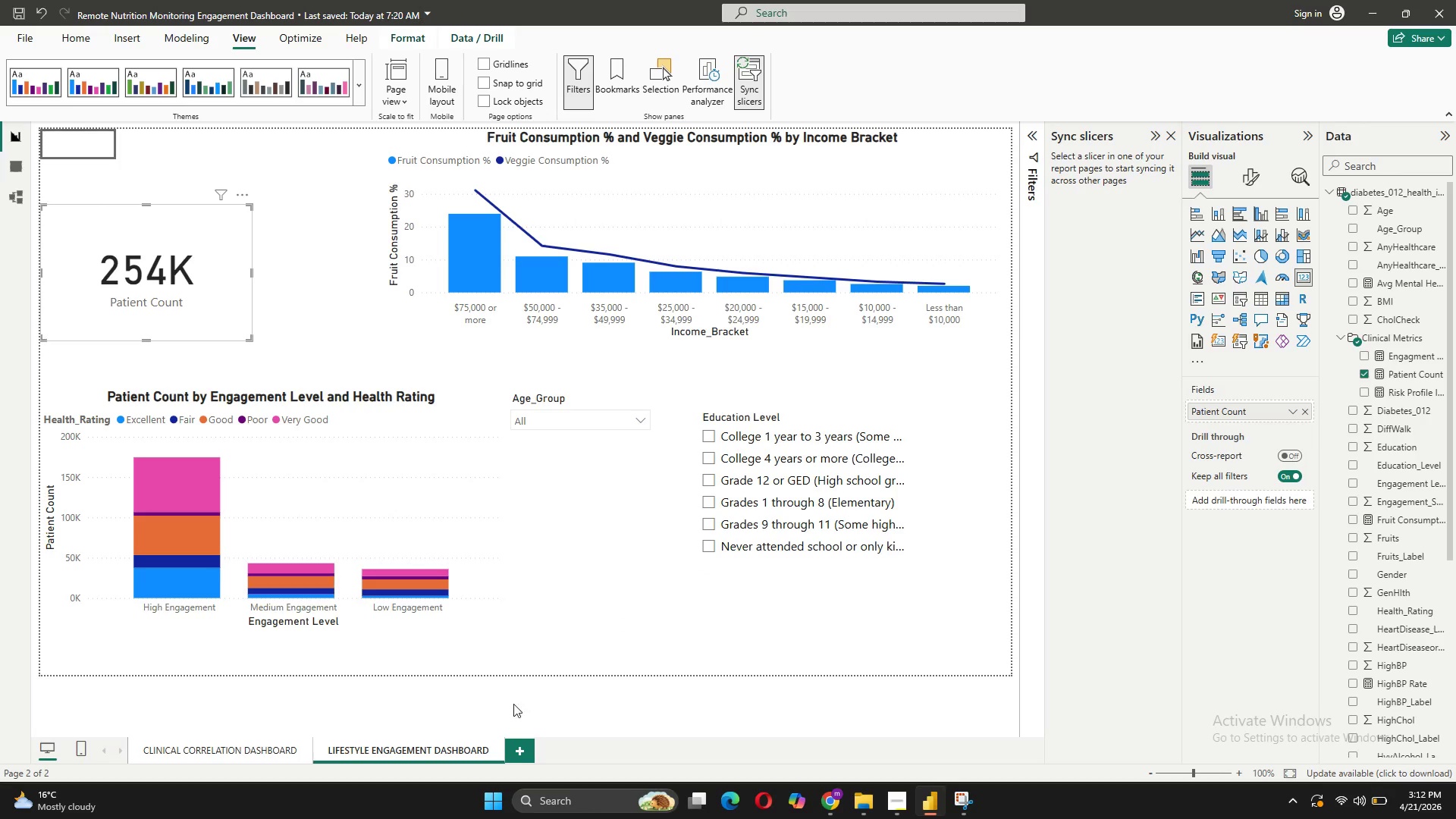 
left_click([206, 750])
 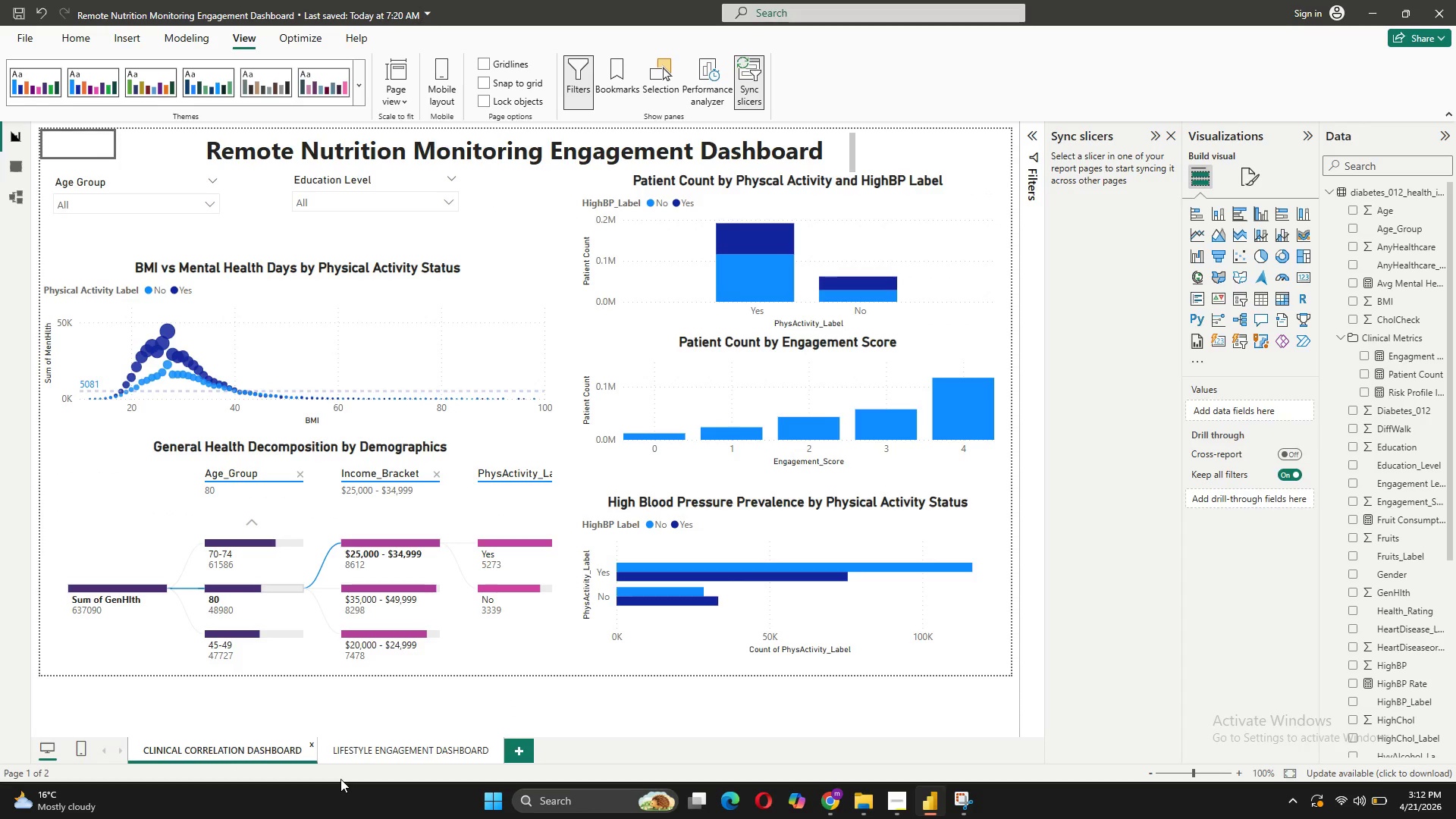 
wait(18.41)
 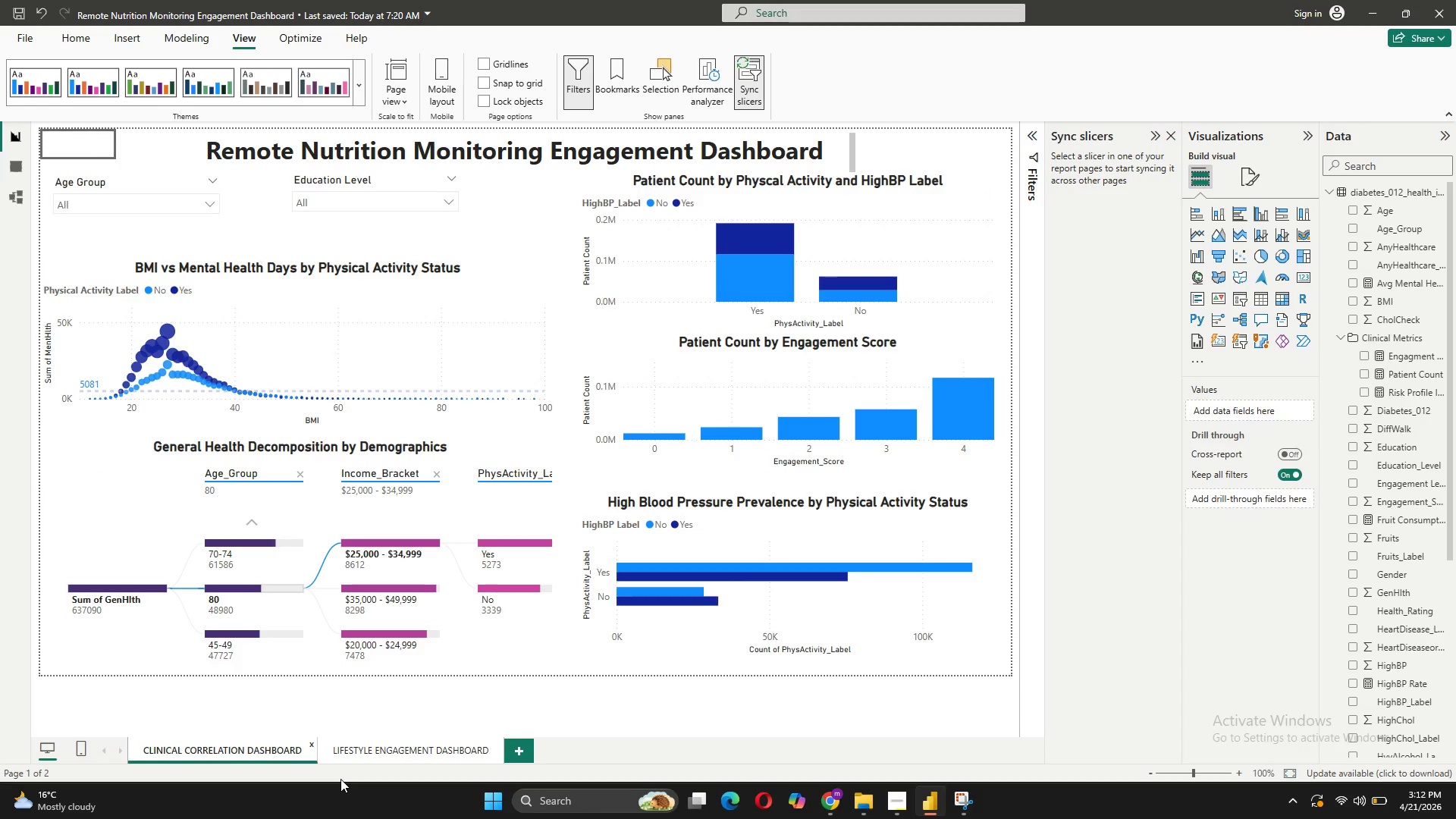 
left_click([295, 297])
 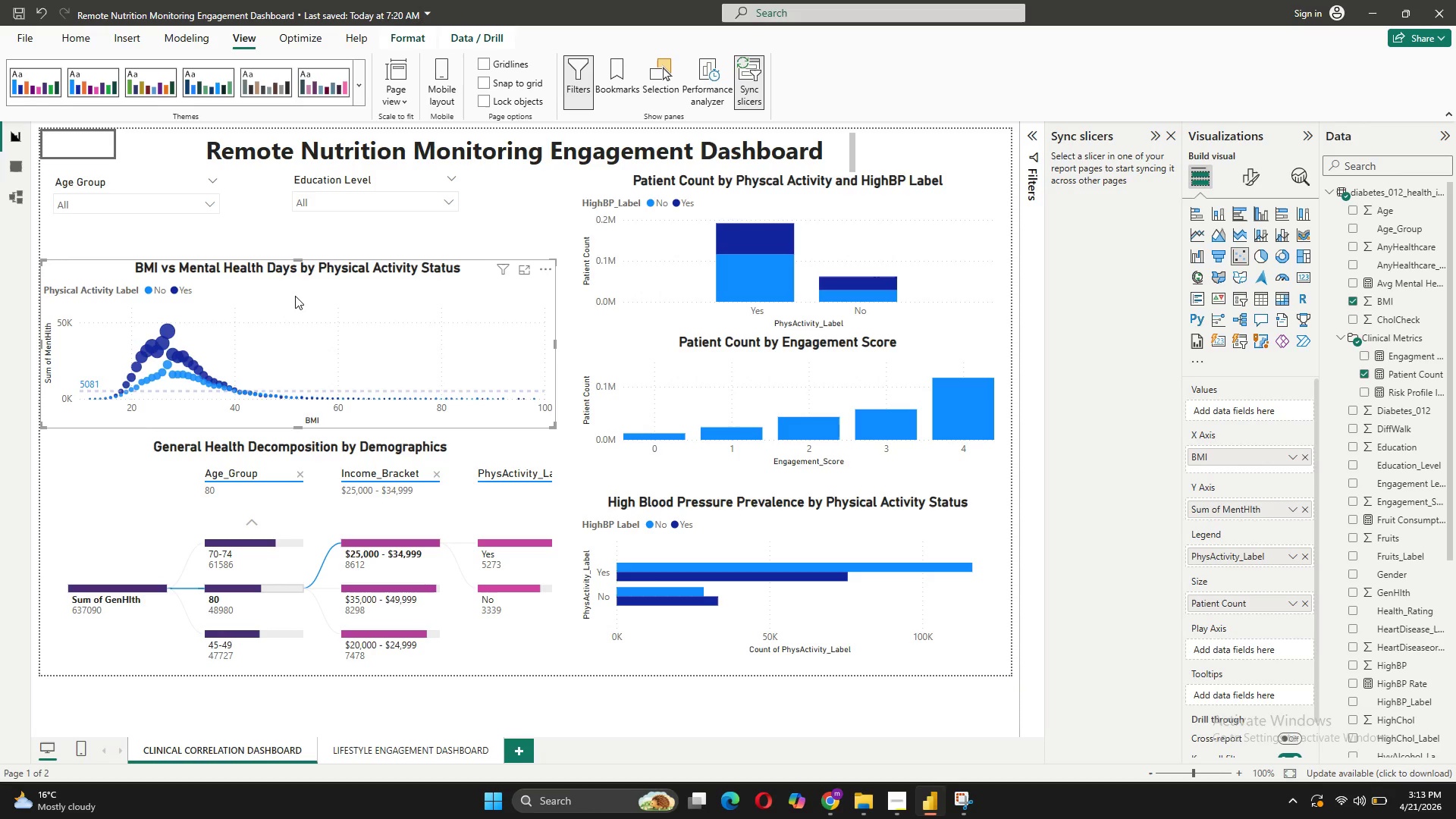 
wait(9.16)
 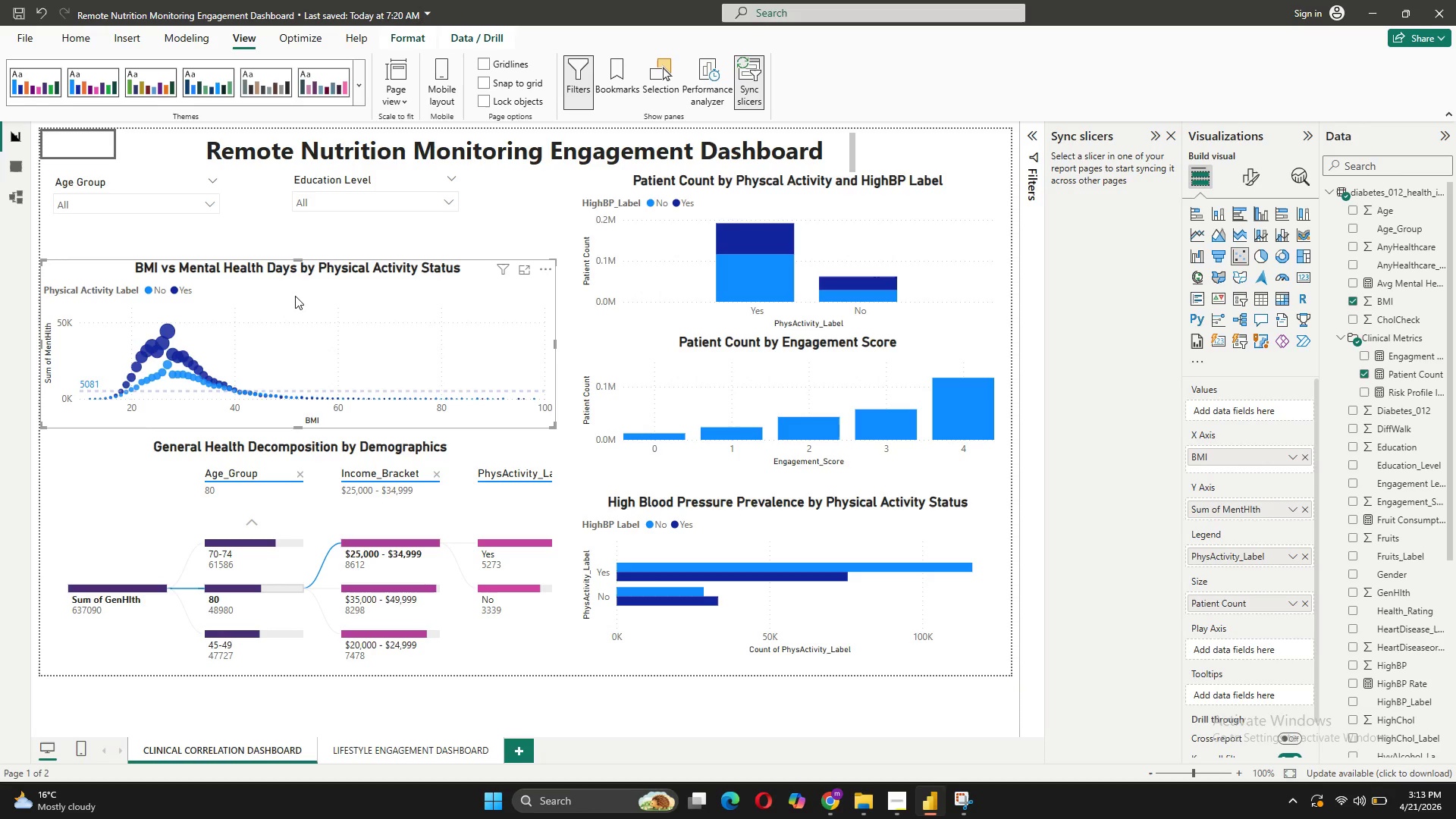 
left_click([889, 805])